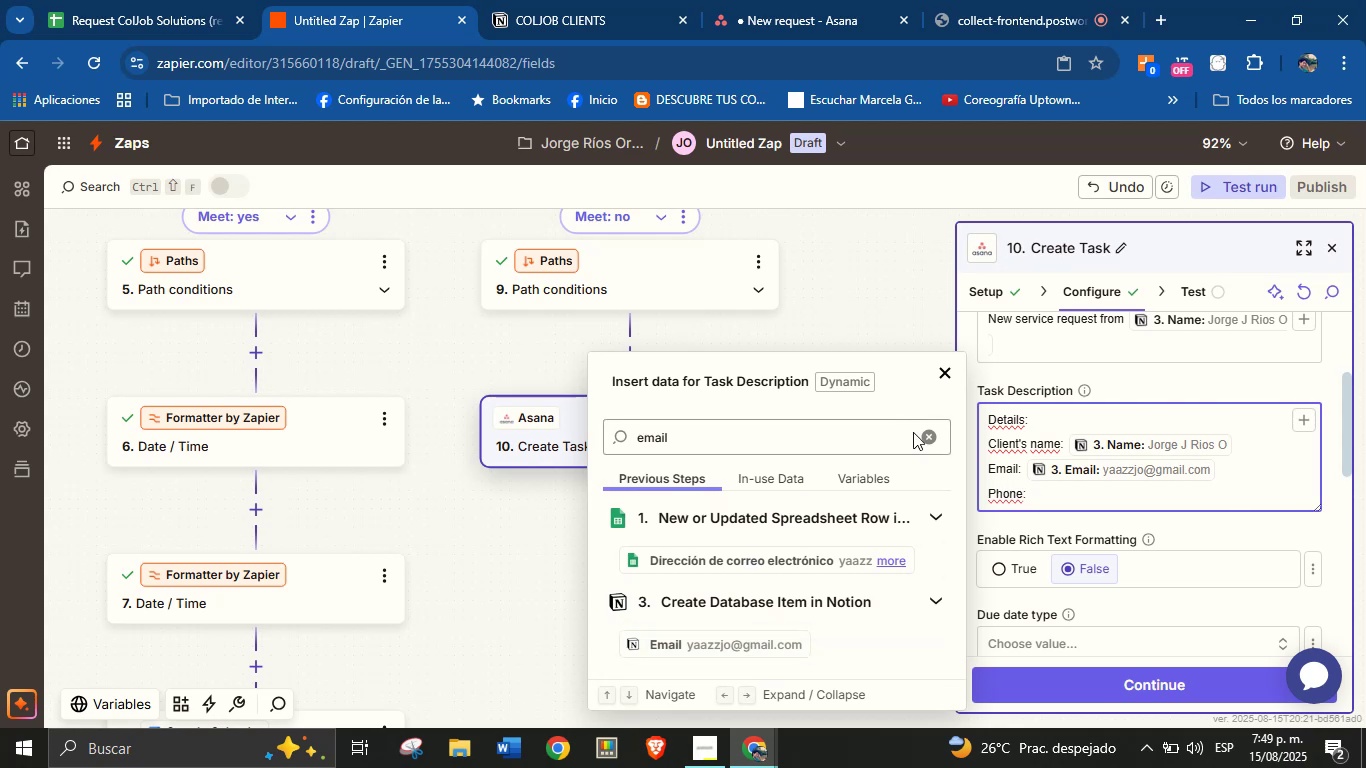 
left_click([924, 437])
 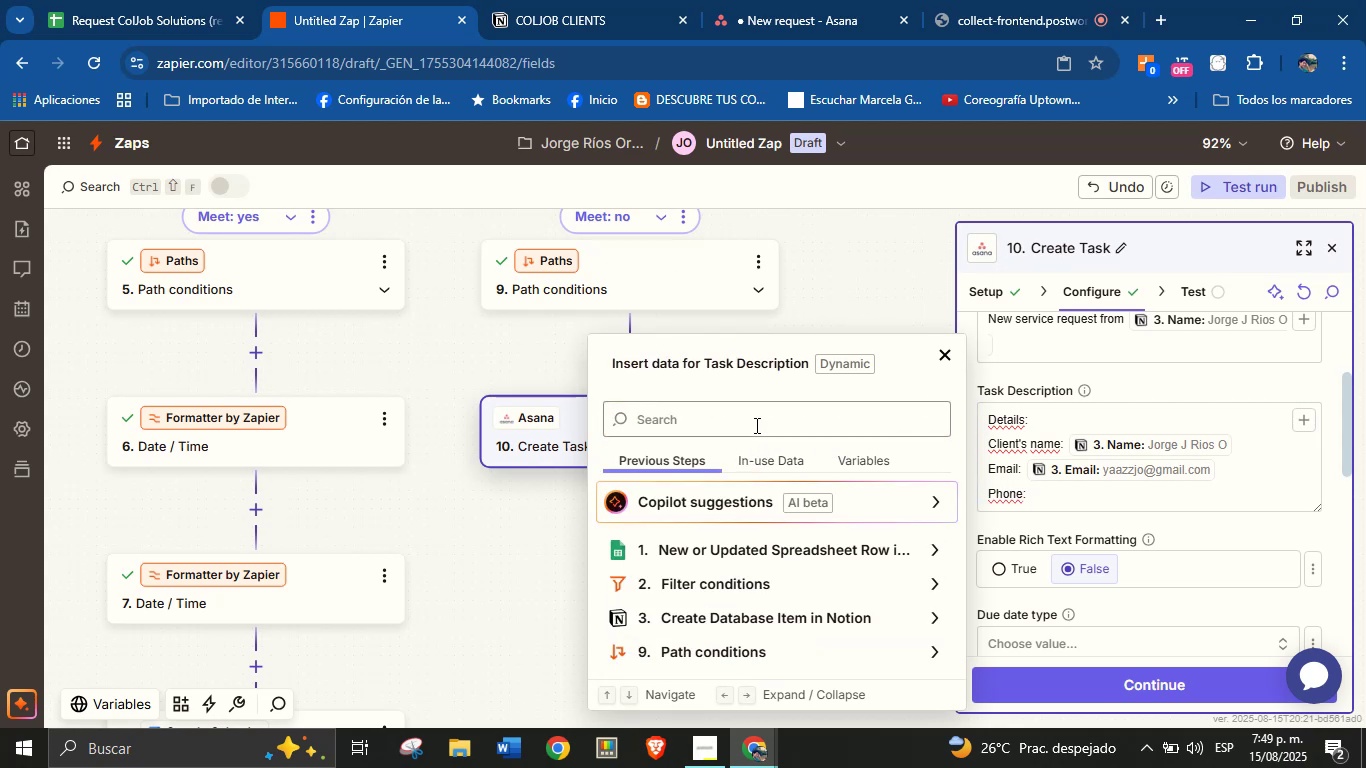 
left_click([755, 425])
 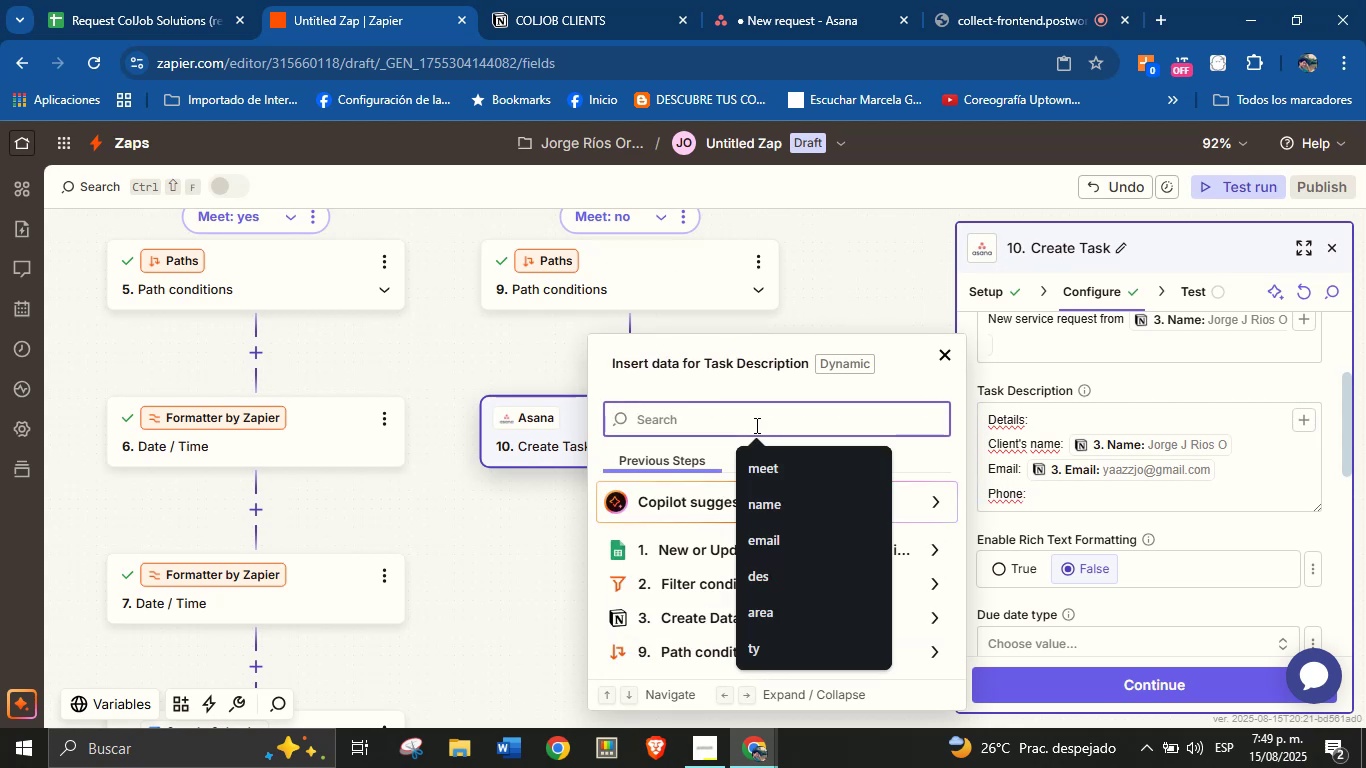 
type(phon)
 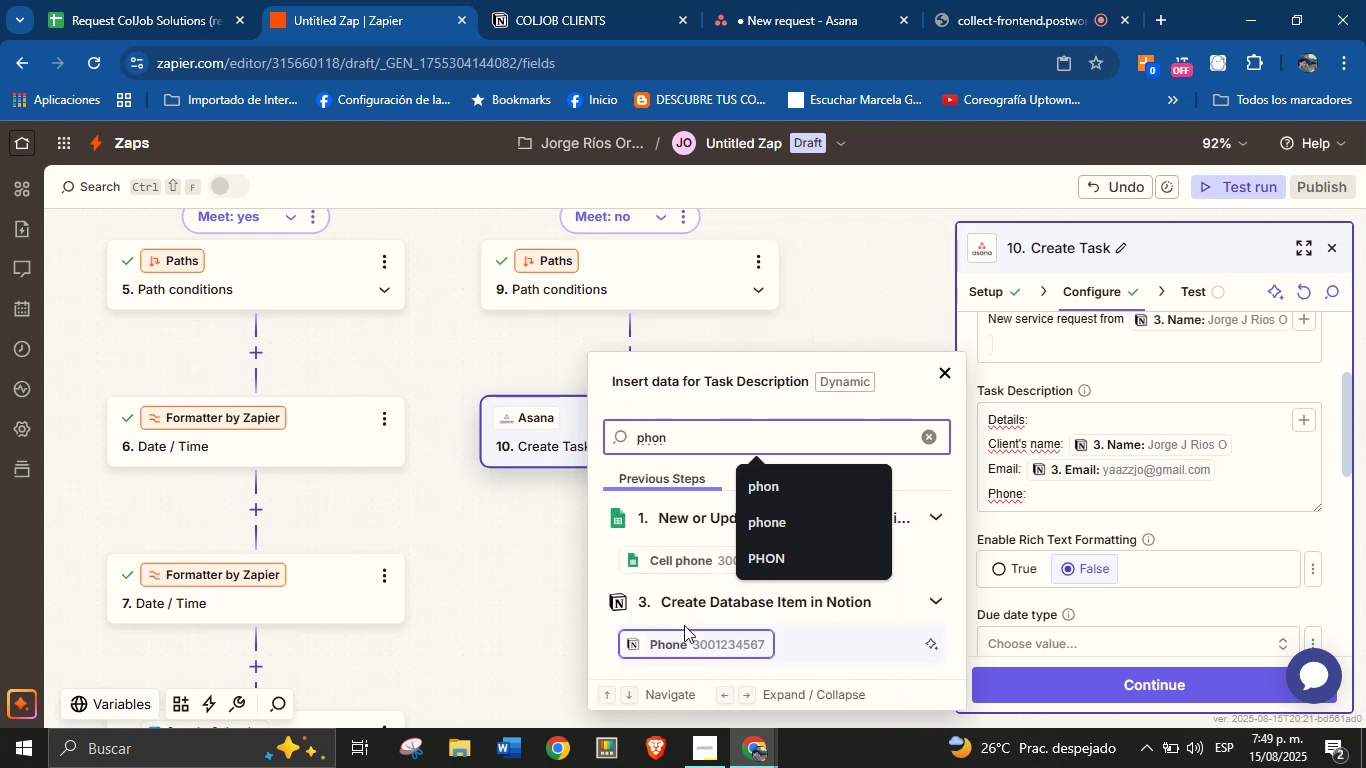 
left_click([685, 641])
 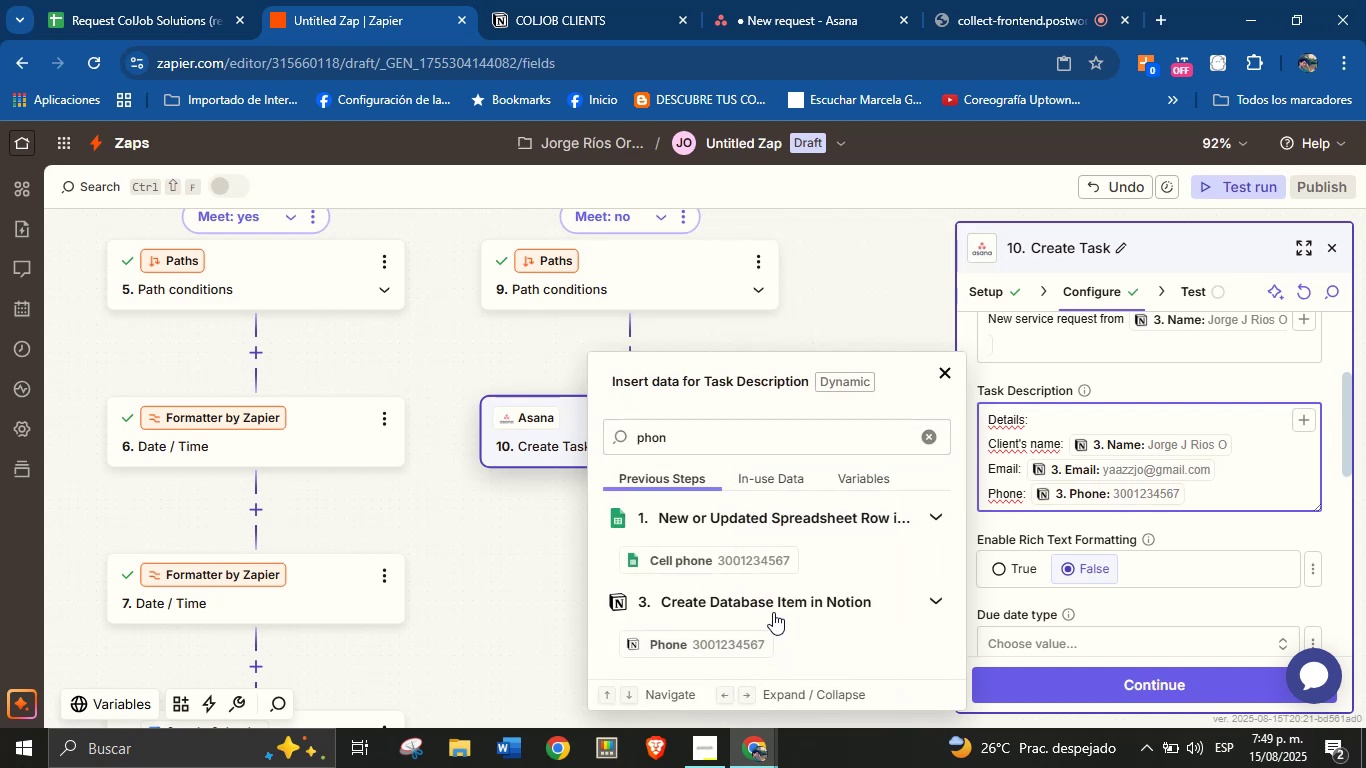 
key(Enter)
 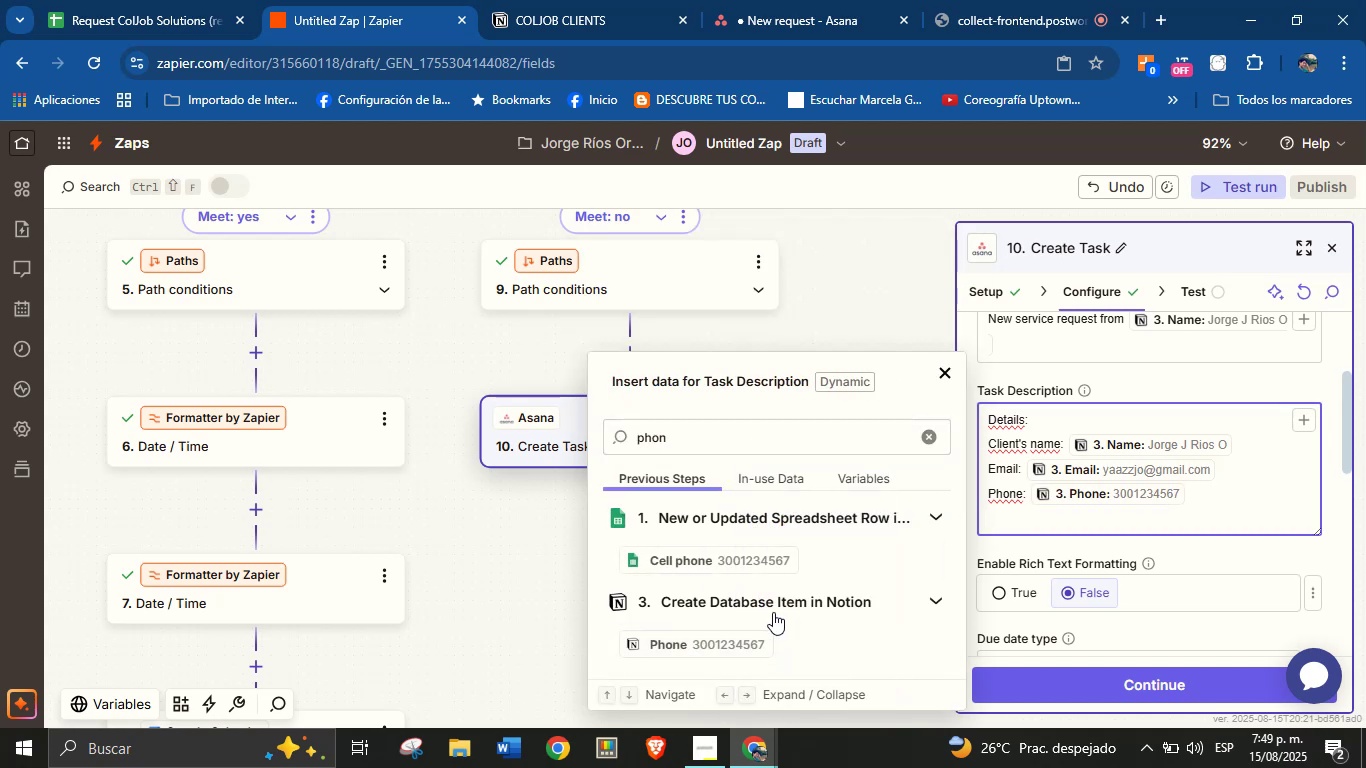 
type(Area)
 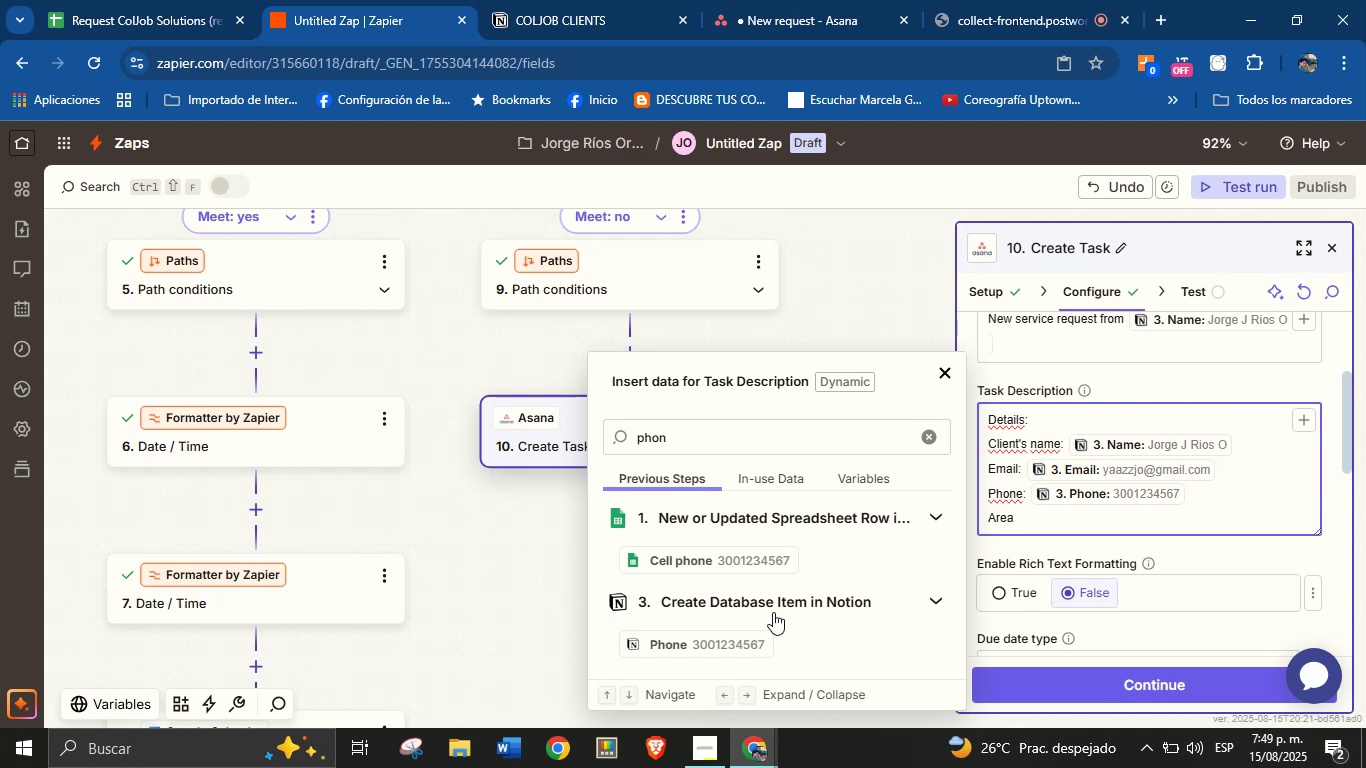 
wait(6.72)
 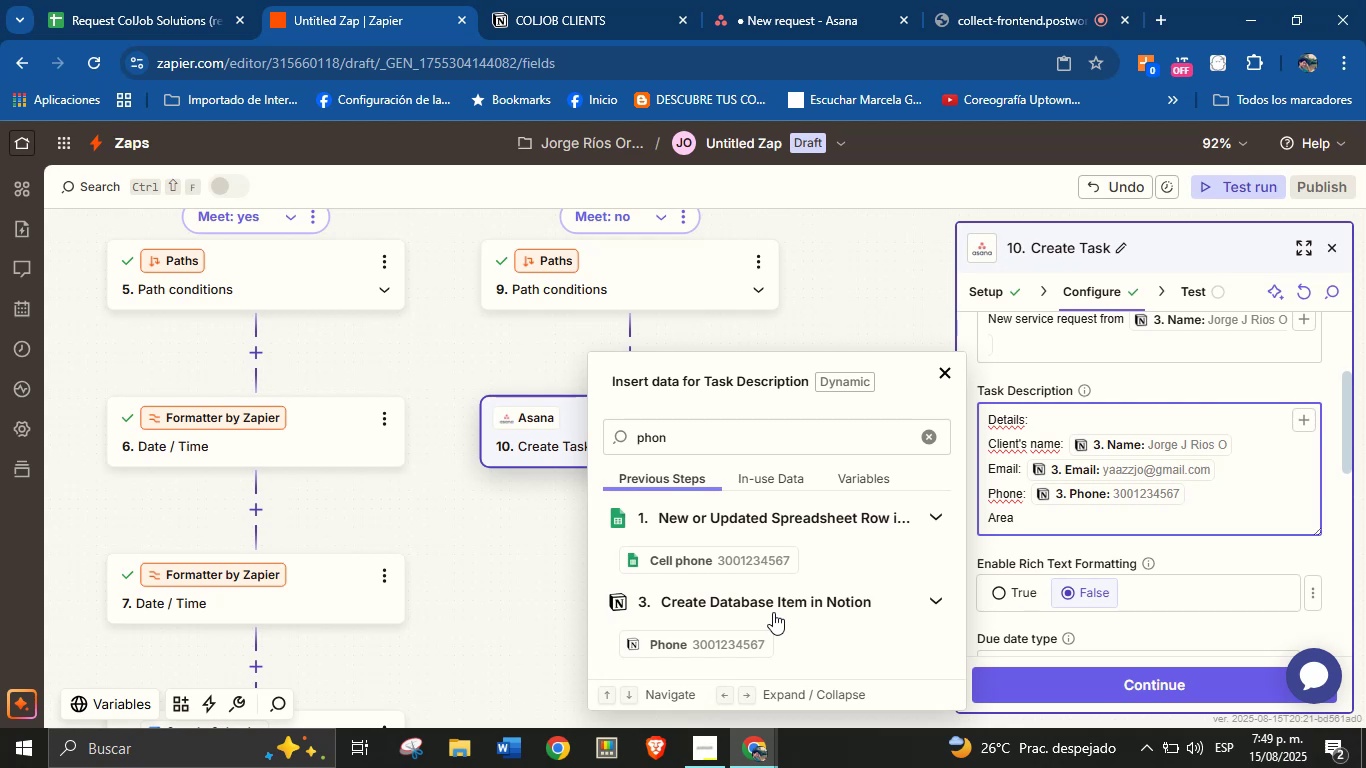 
key(Shift+Period)
 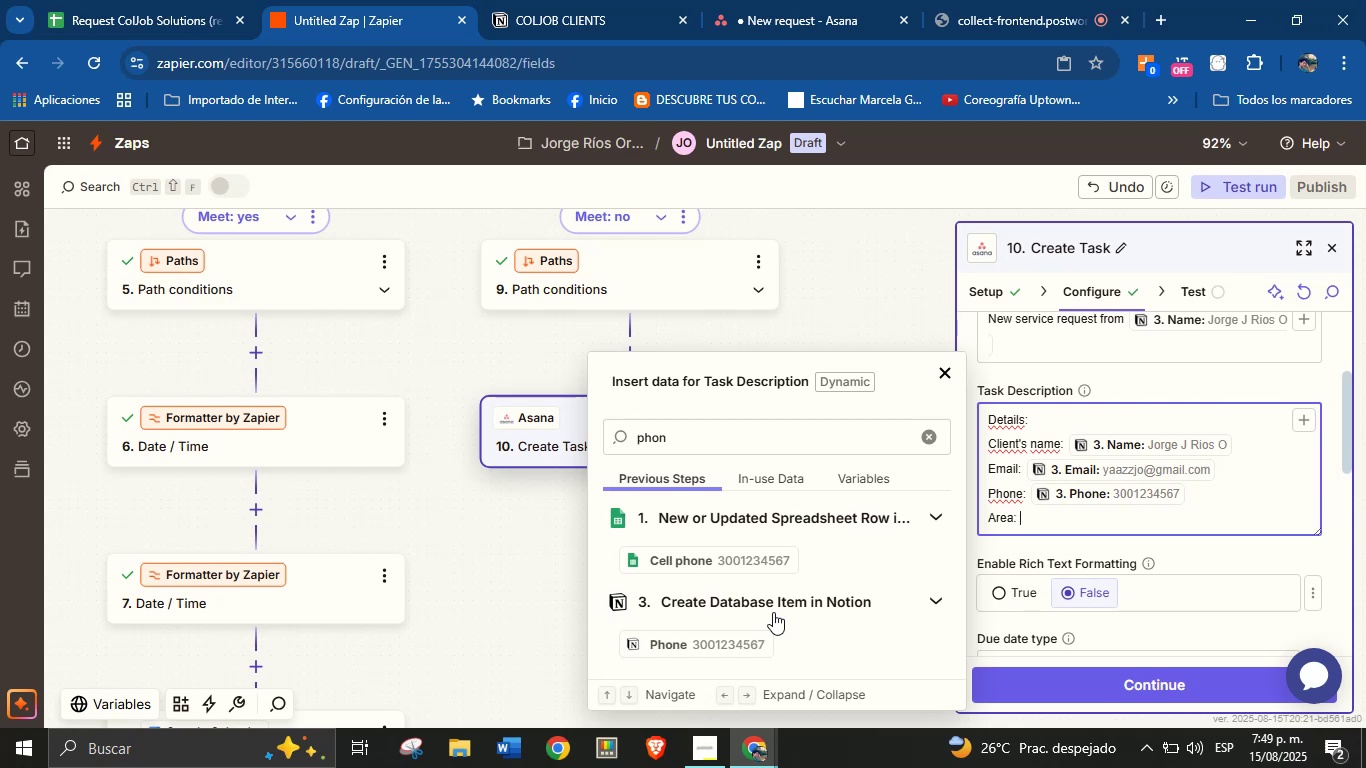 
key(Space)
 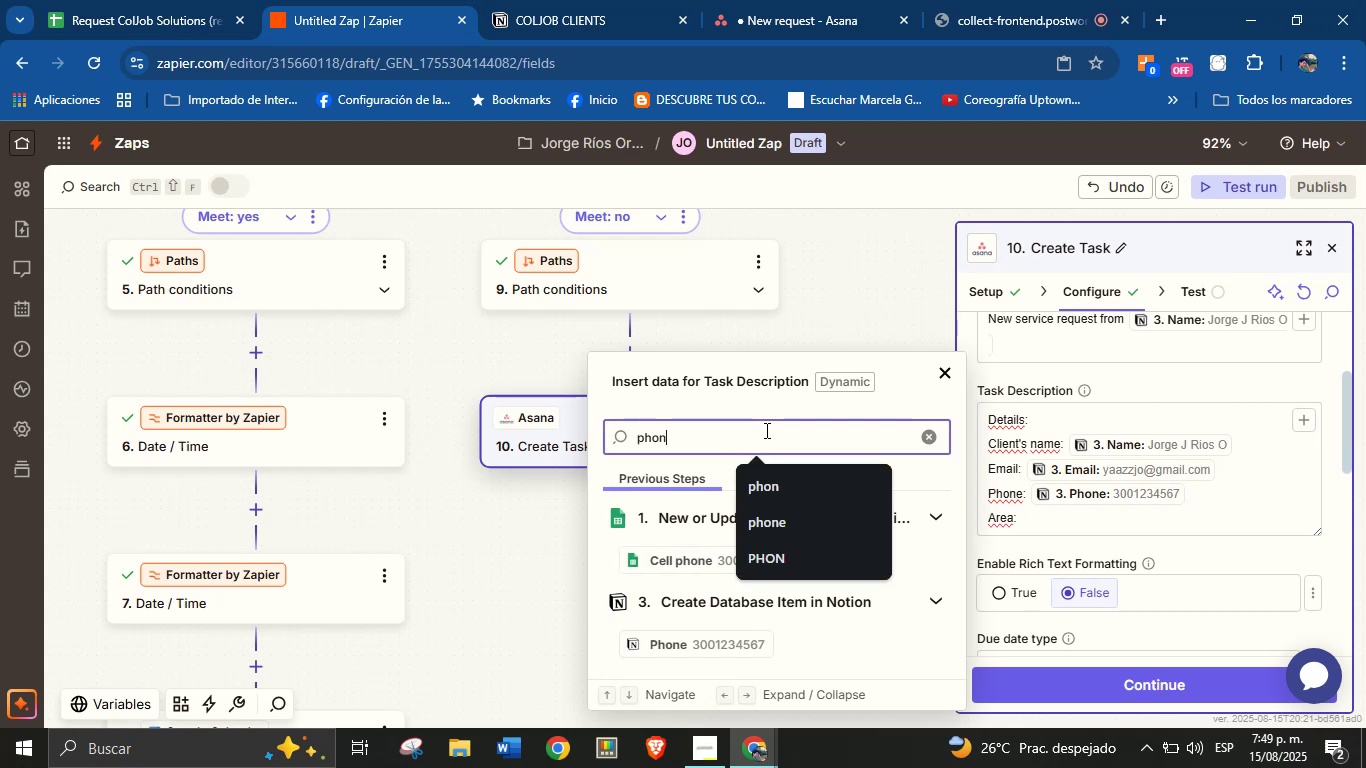 
double_click([765, 430])
 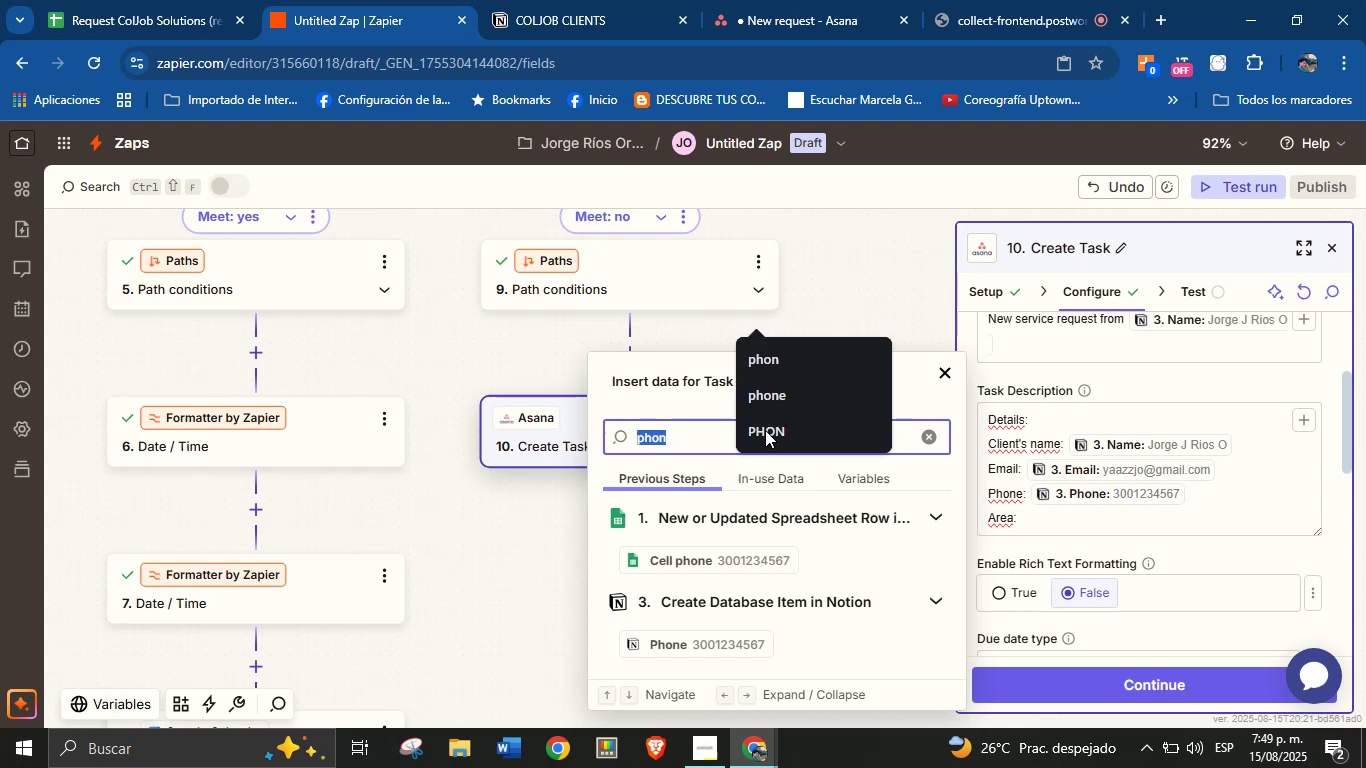 
type(area)
 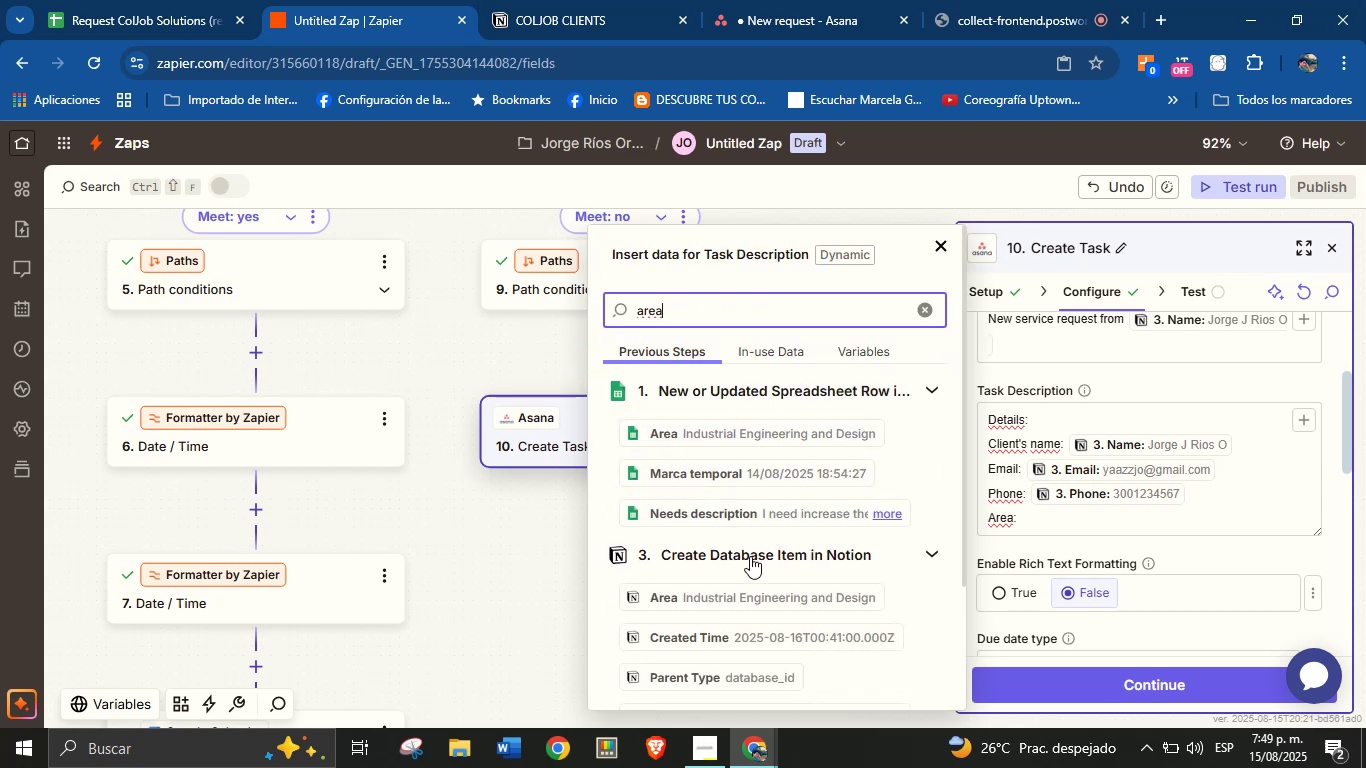 
left_click([747, 591])
 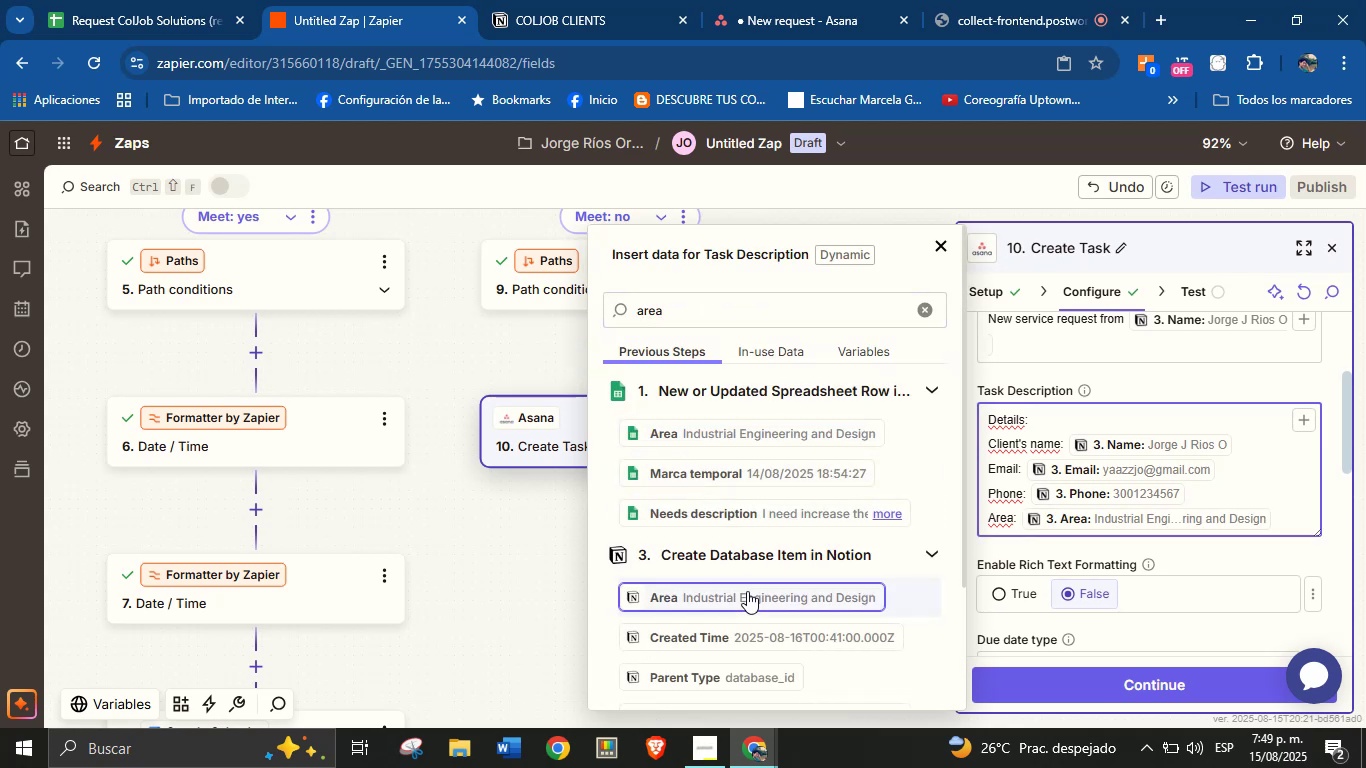 
key(Enter)
 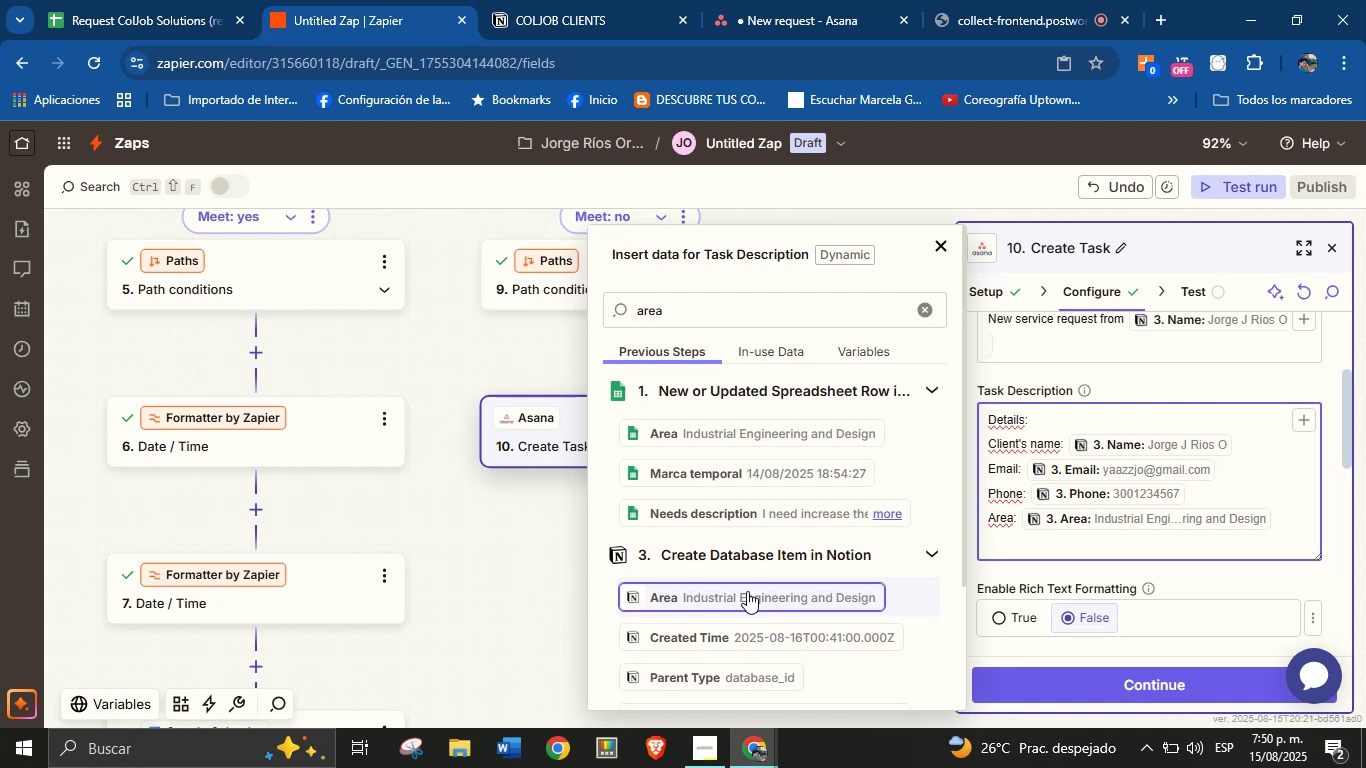 
wait(20.75)
 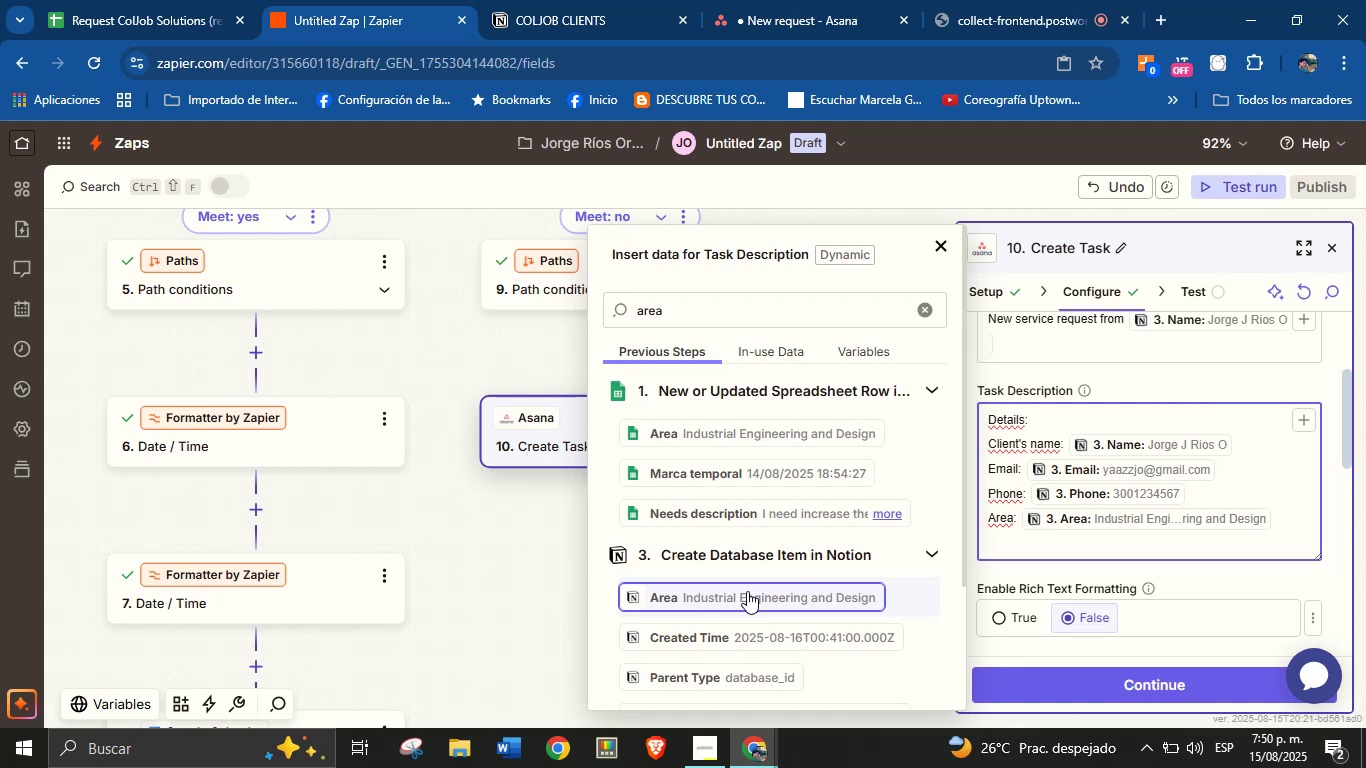 
type(Description> )
 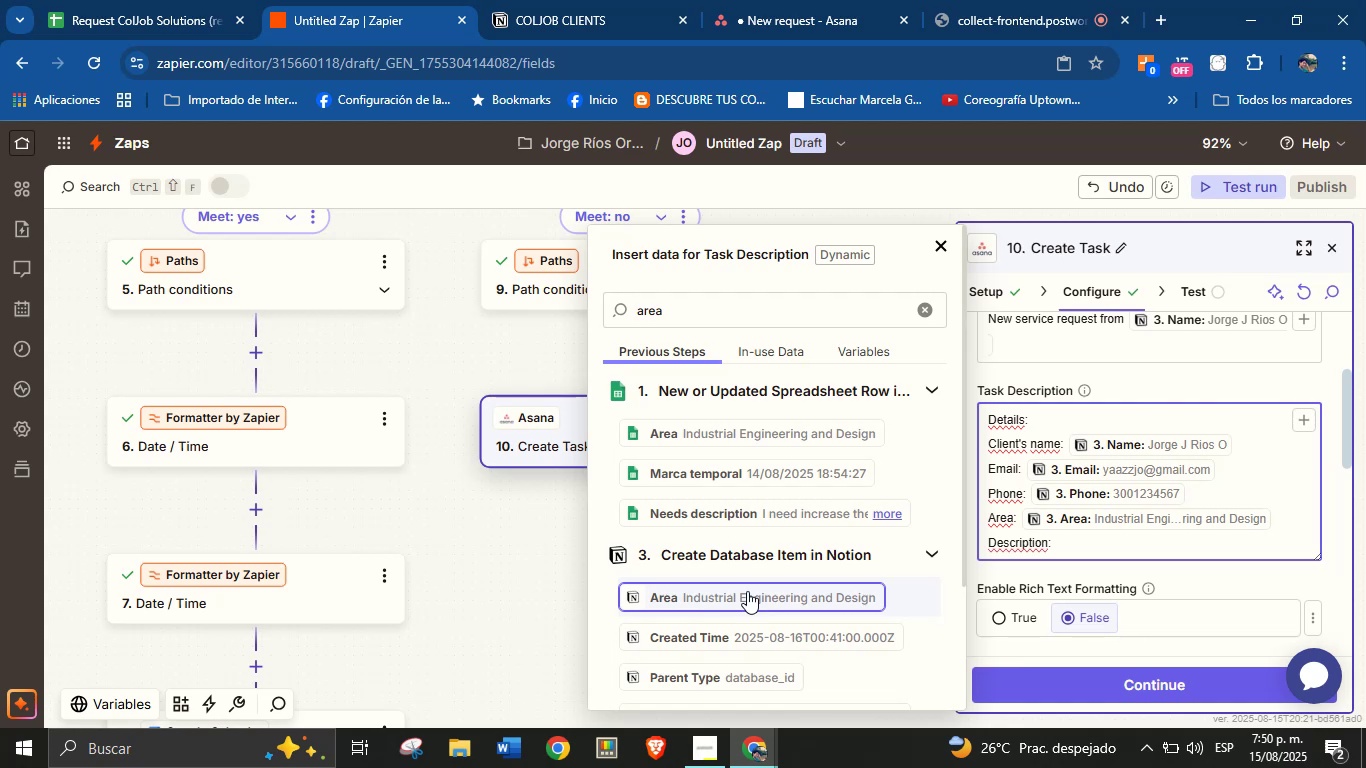 
double_click([661, 314])
 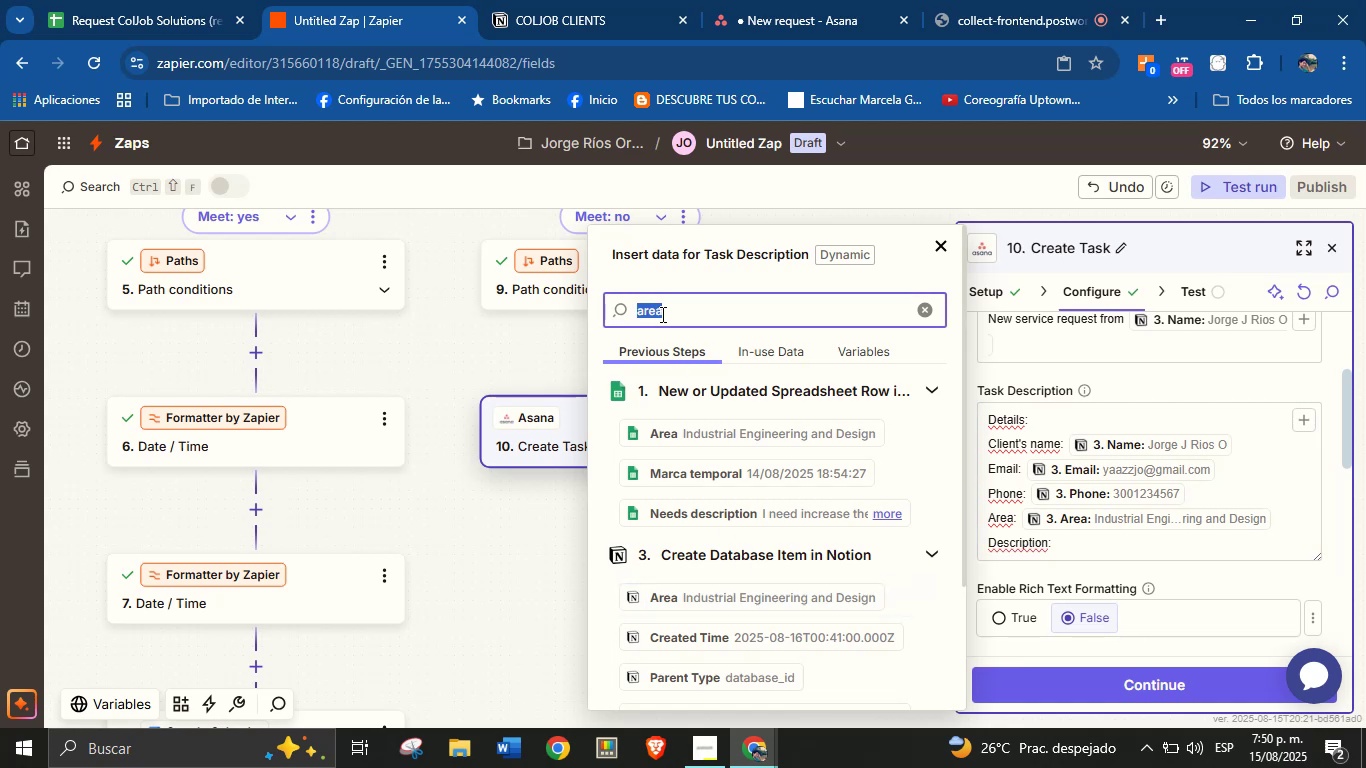 
type(descri)
 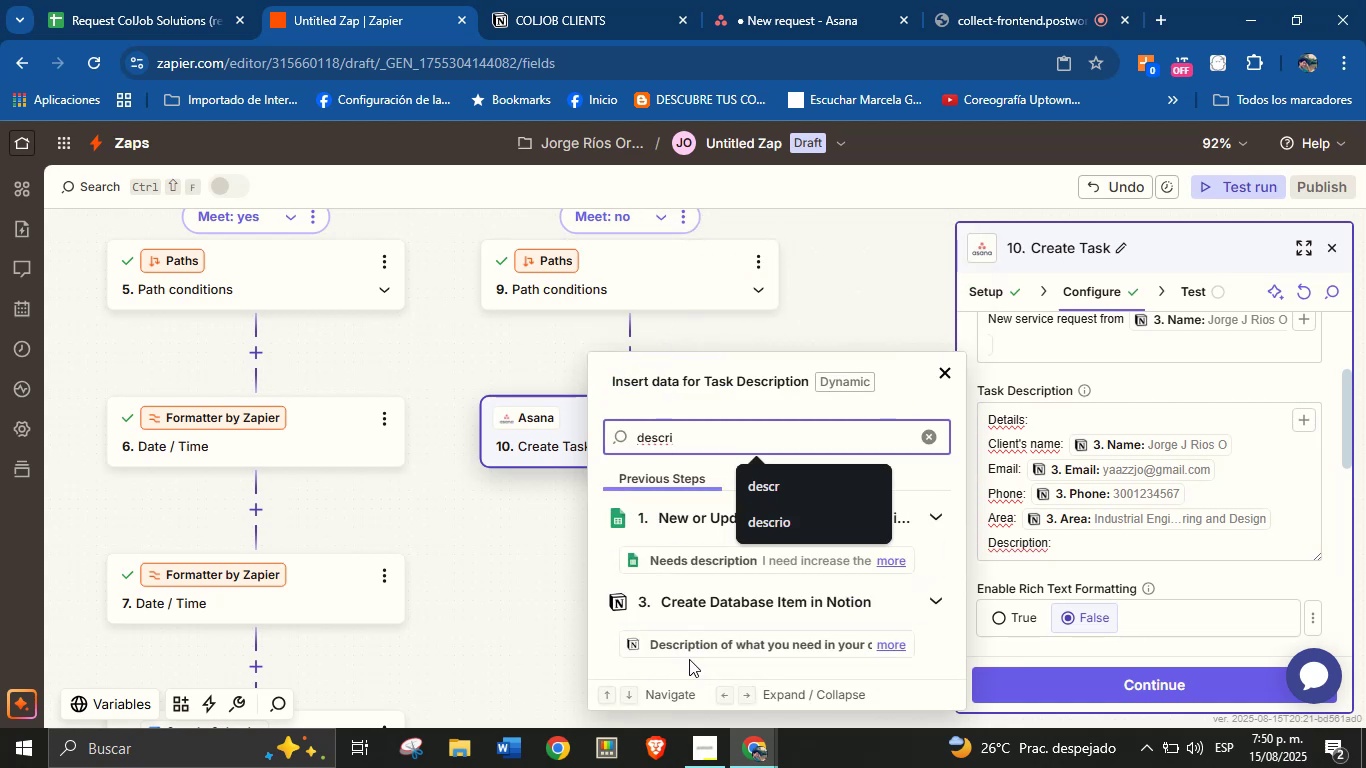 
left_click([695, 649])
 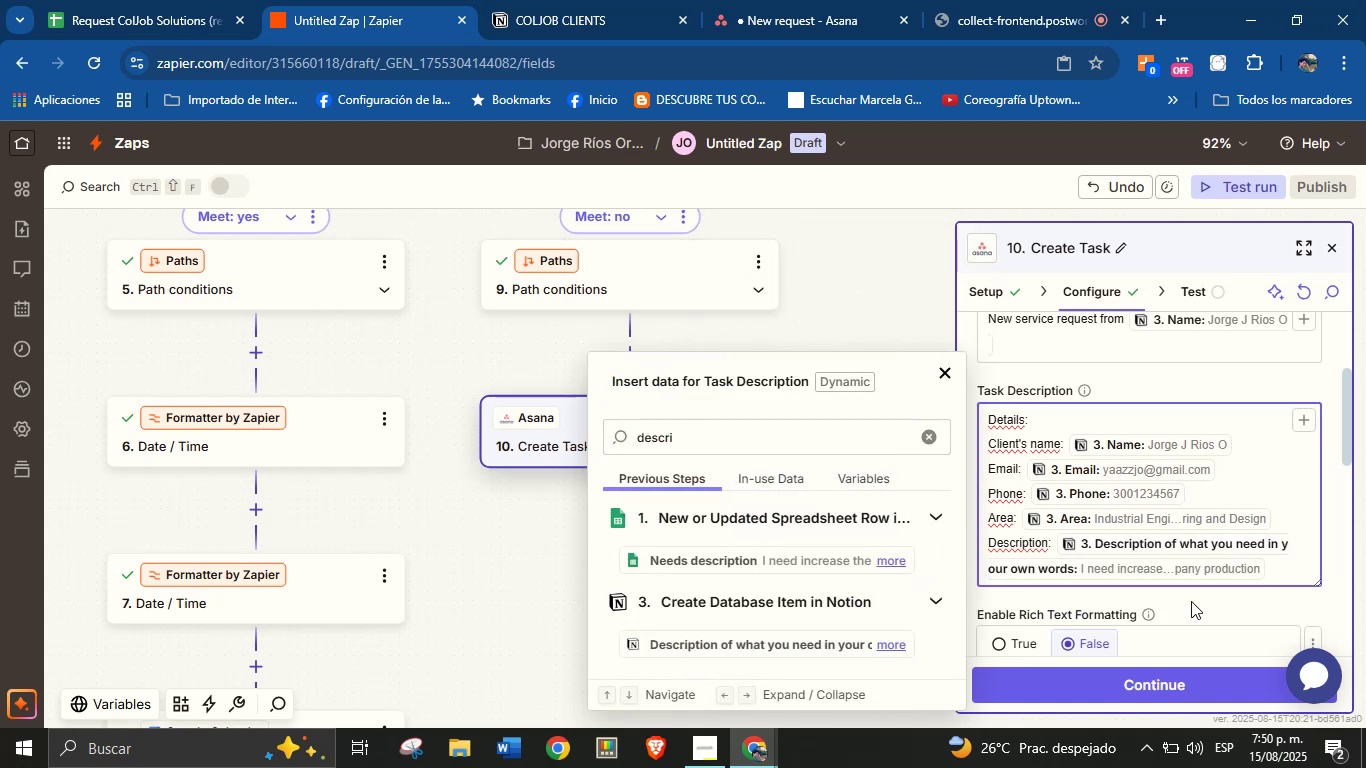 
left_click([1191, 601])
 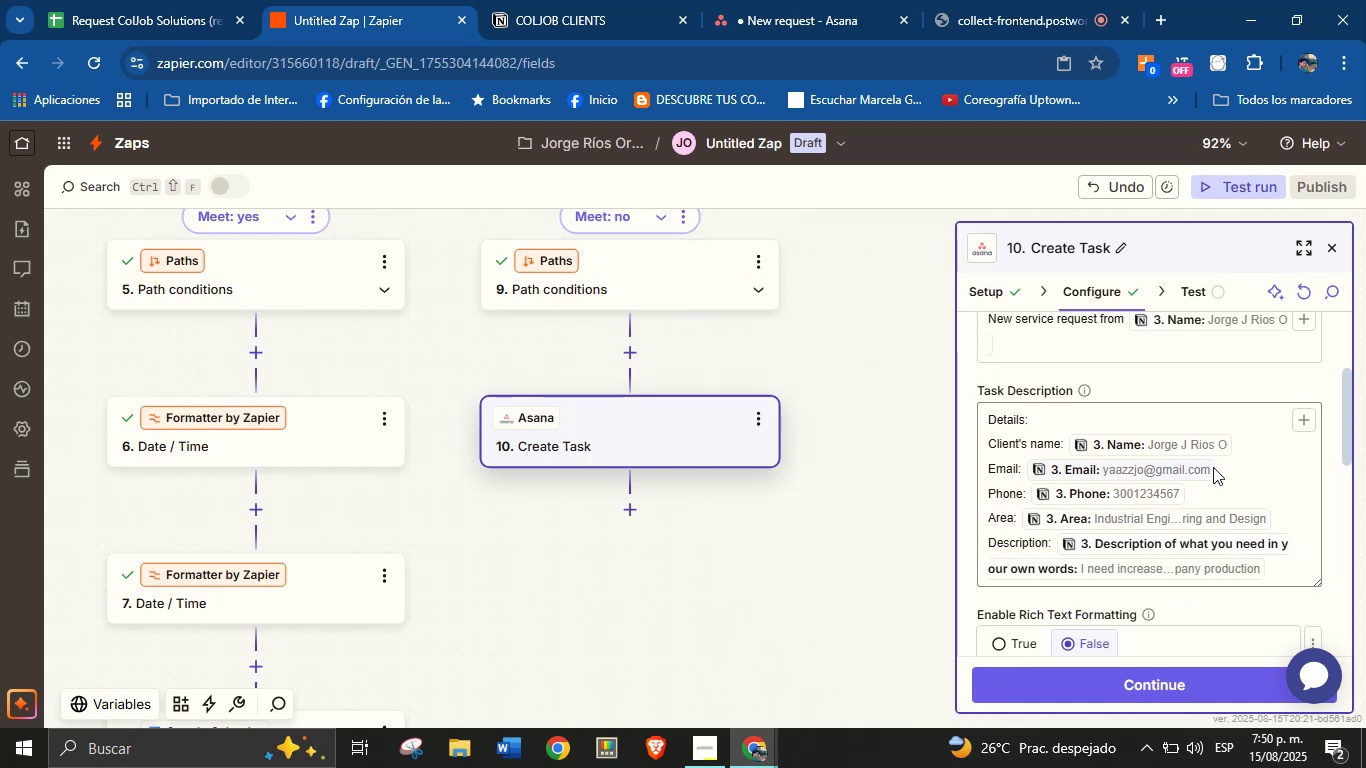 
scroll: coordinate [1178, 509], scroll_direction: down, amount: 6.0
 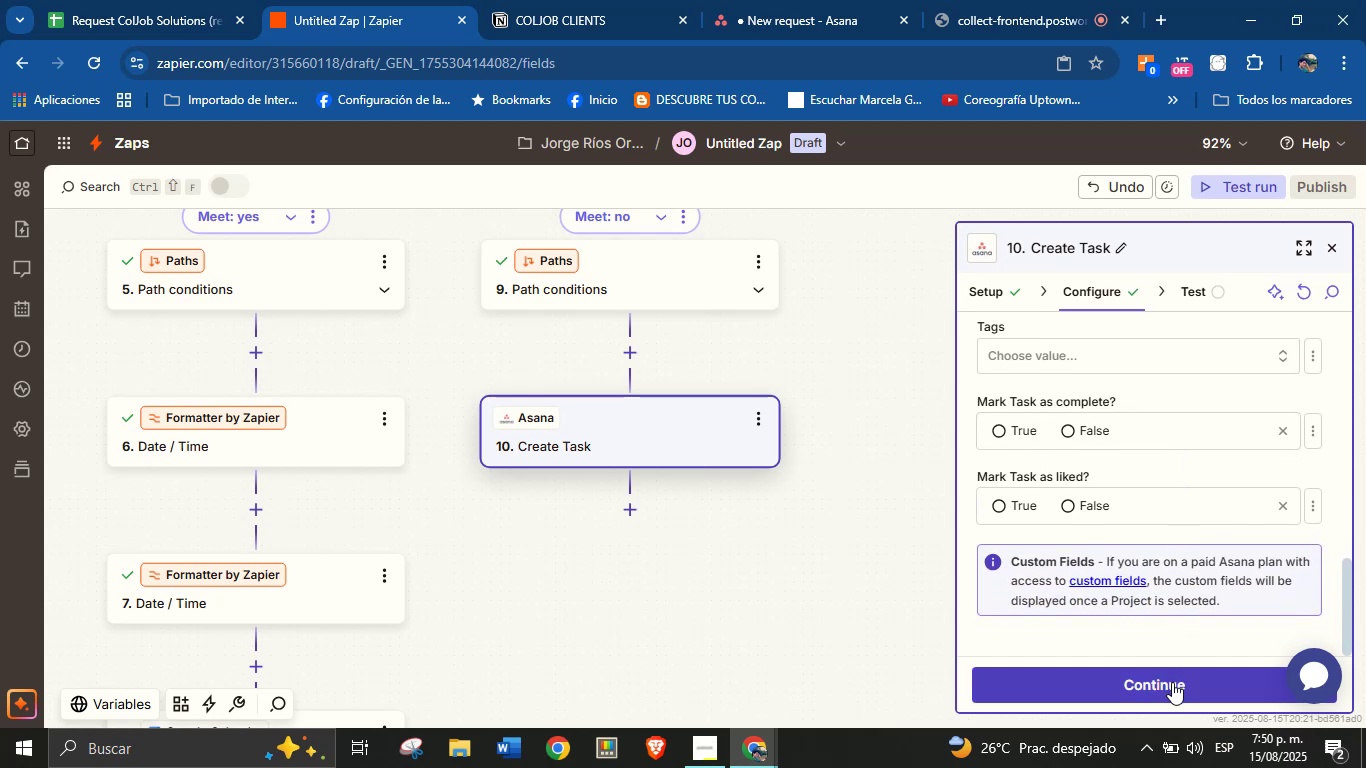 
left_click([1172, 682])
 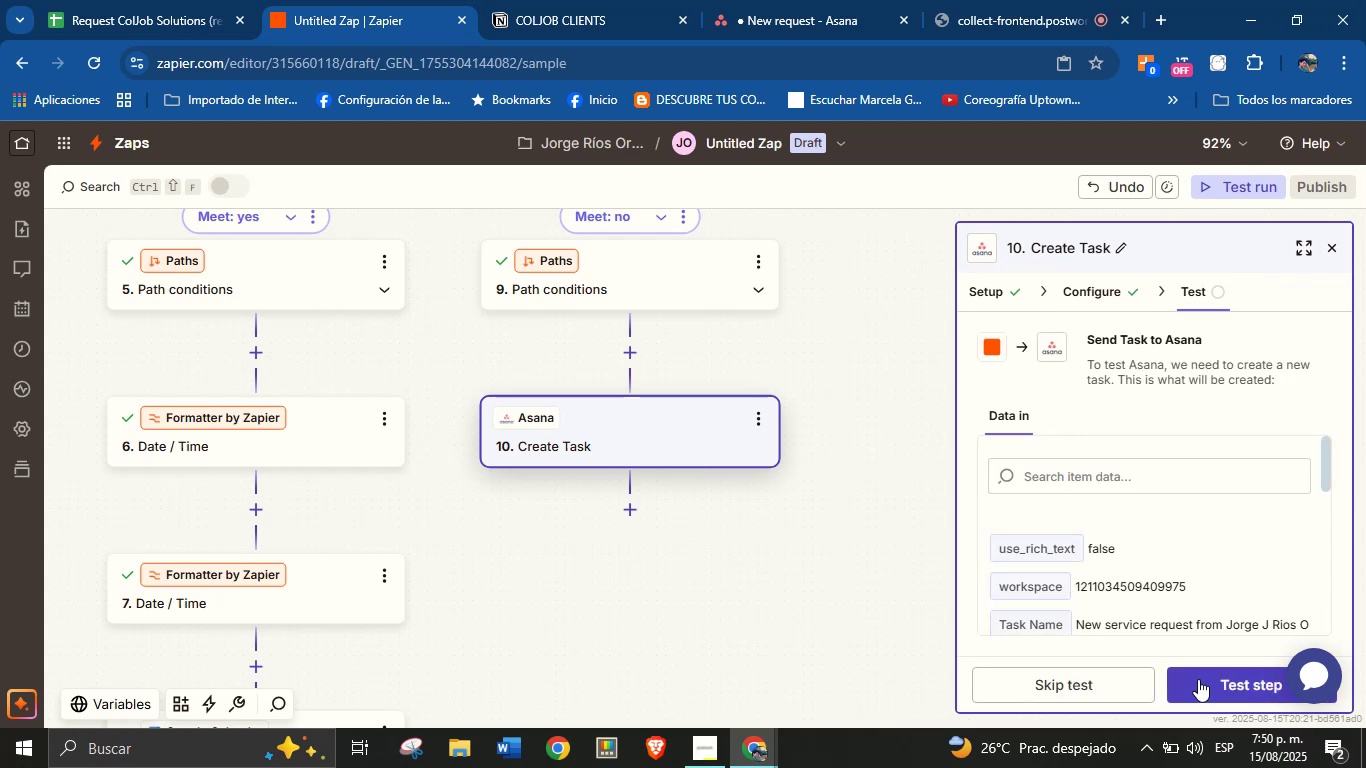 
left_click([1202, 683])
 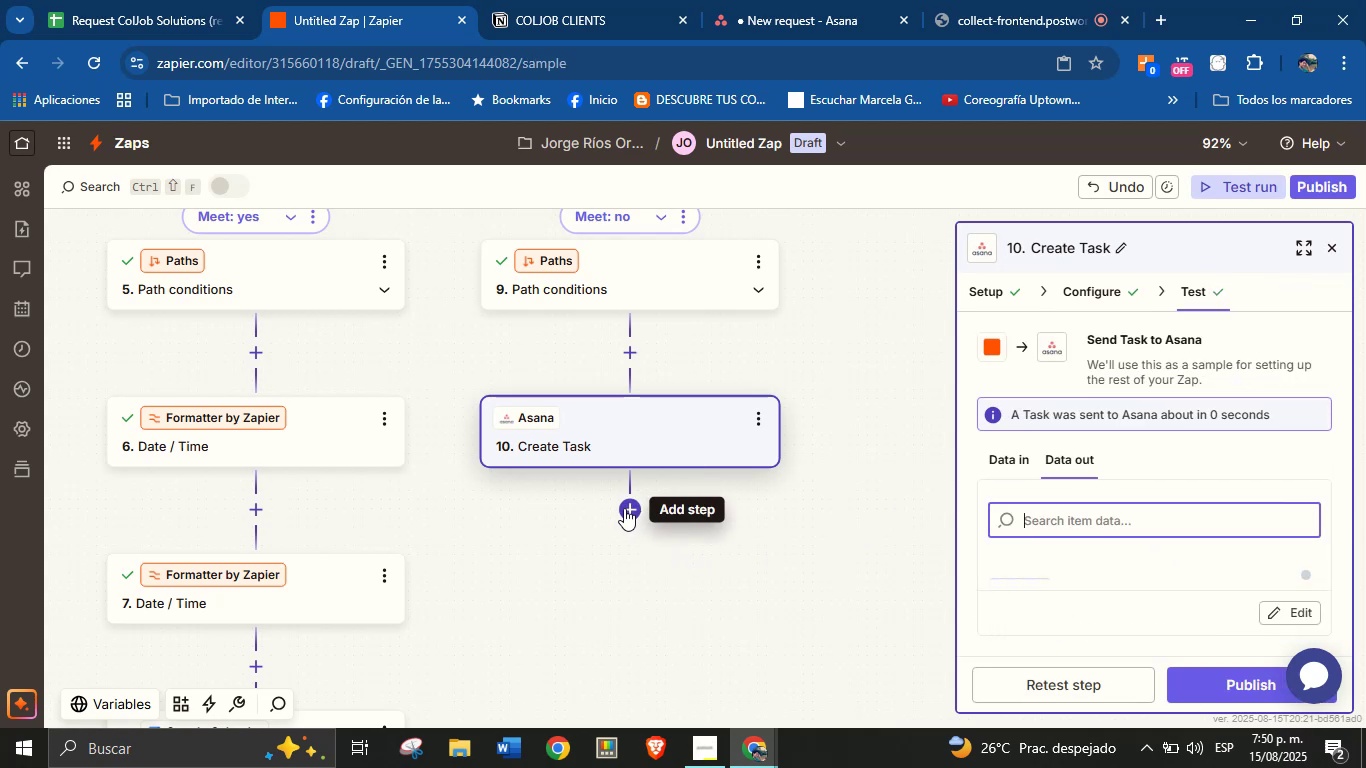 
left_click([624, 508])
 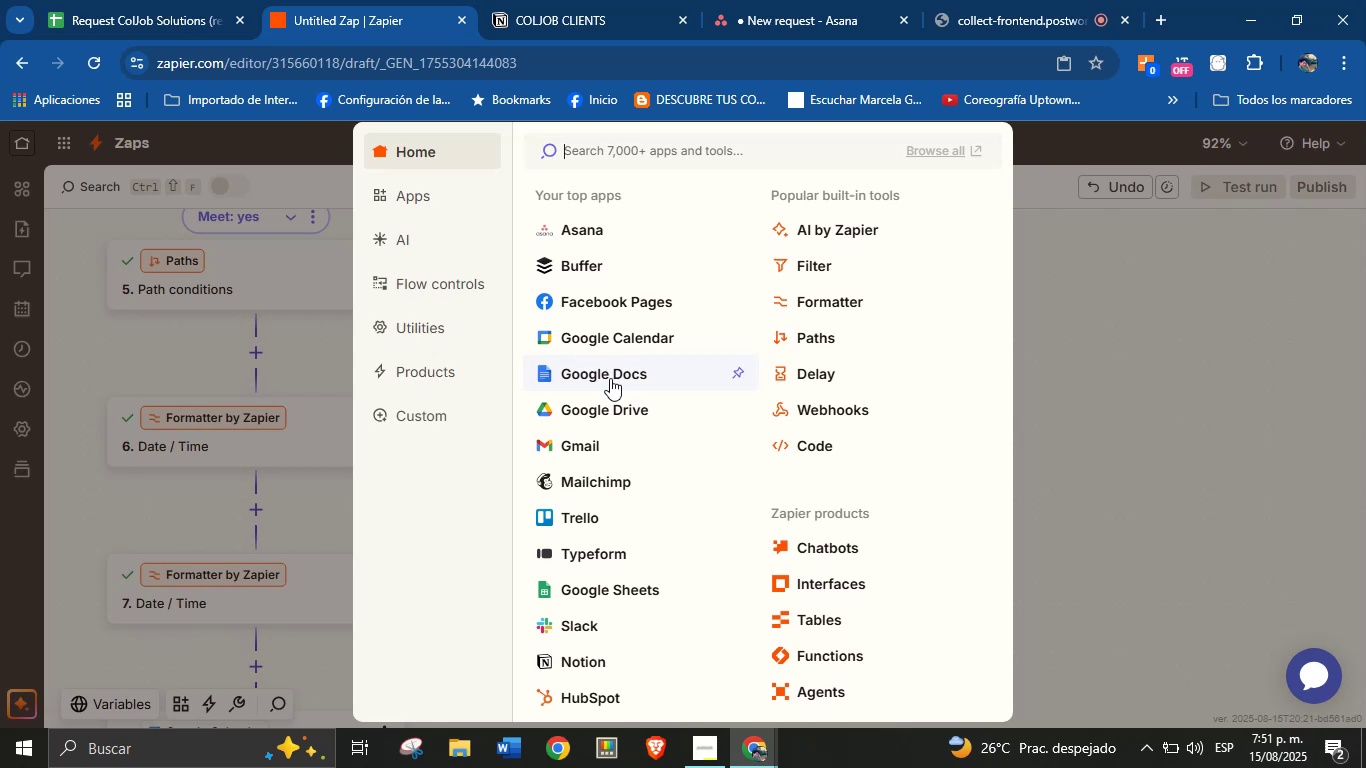 
wait(71.36)
 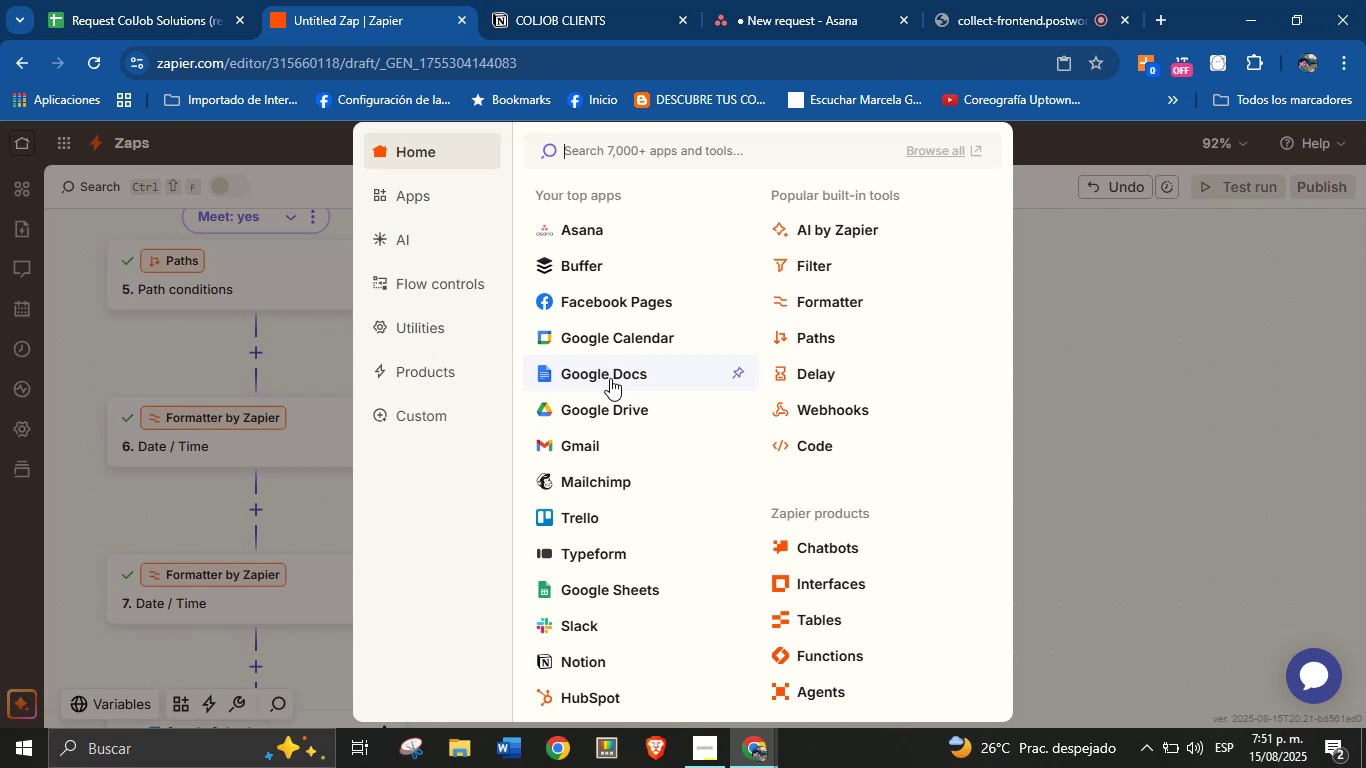 
left_click([606, 448])
 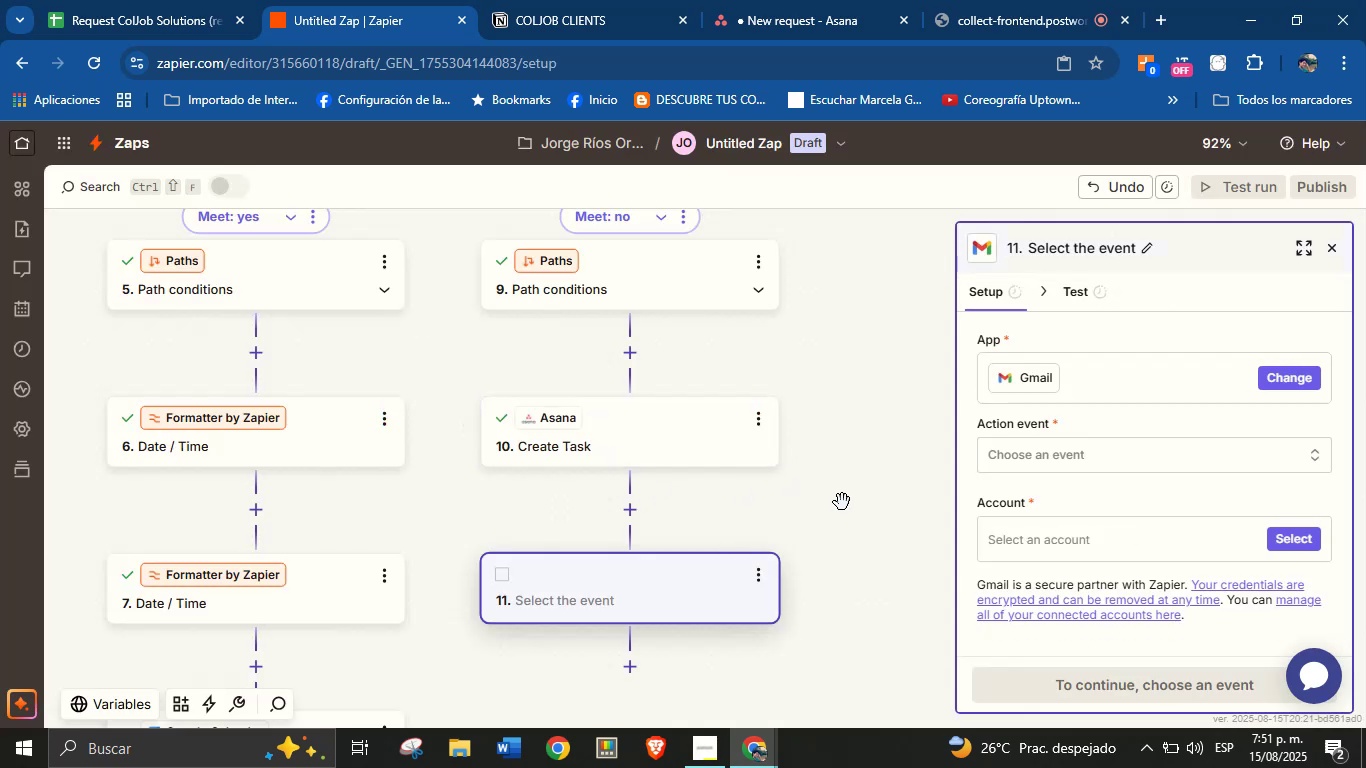 
left_click_drag(start_coordinate=[843, 510], to_coordinate=[857, 328])
 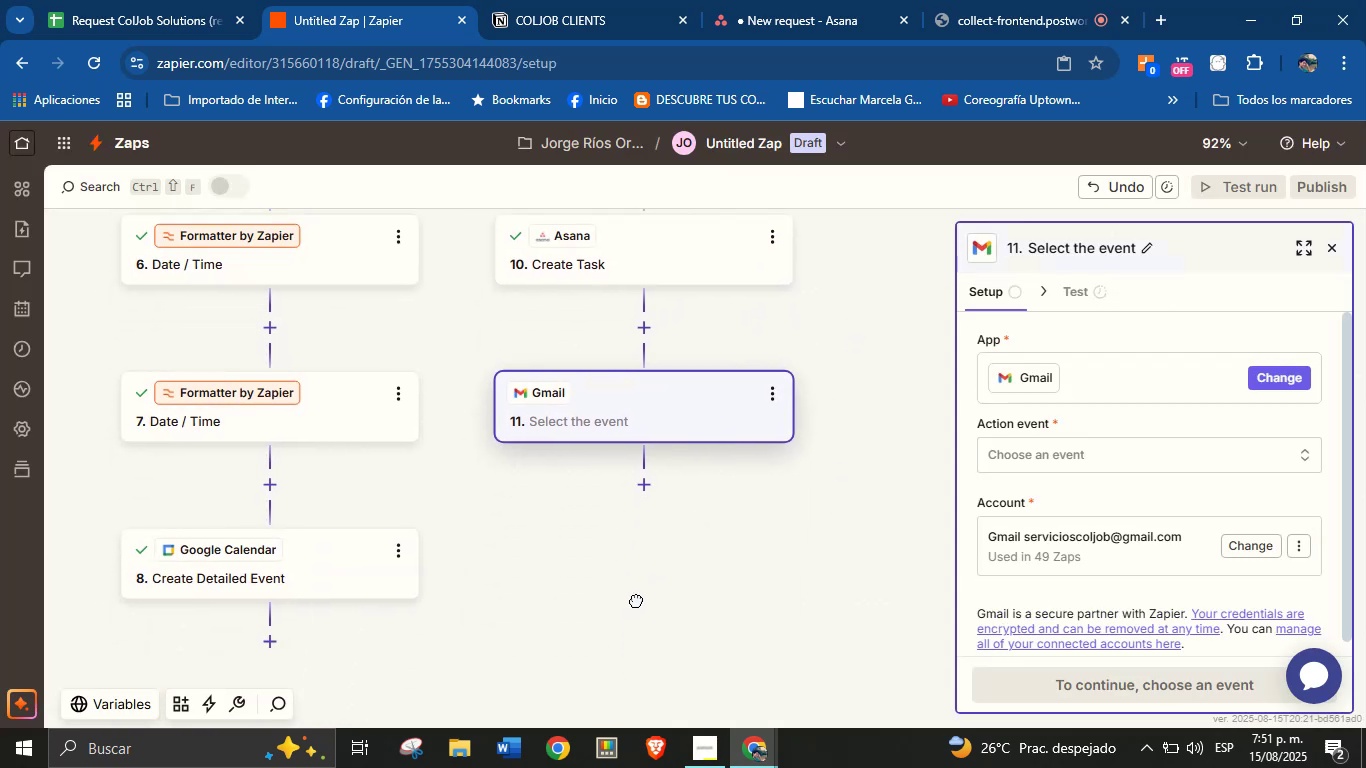 
left_click_drag(start_coordinate=[636, 601], to_coordinate=[670, 425])
 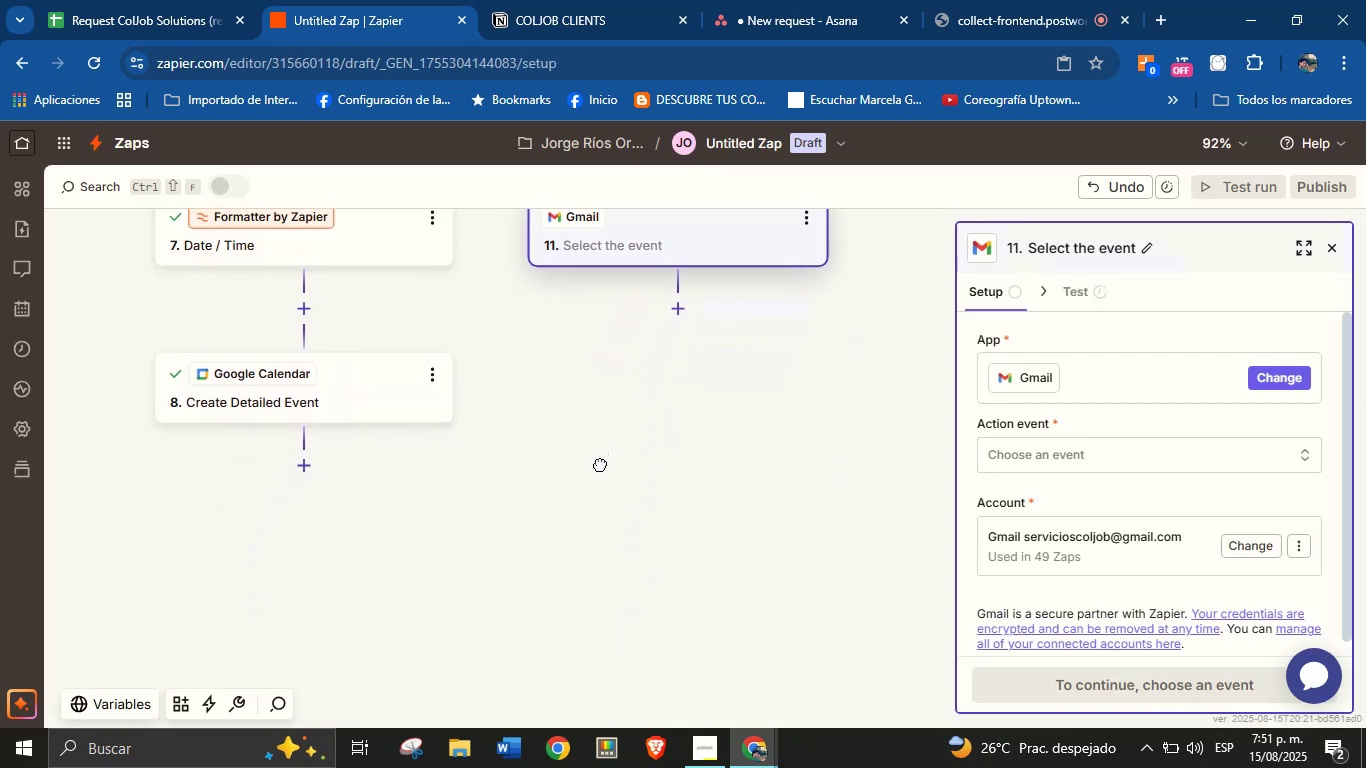 
left_click_drag(start_coordinate=[611, 450], to_coordinate=[495, 670])
 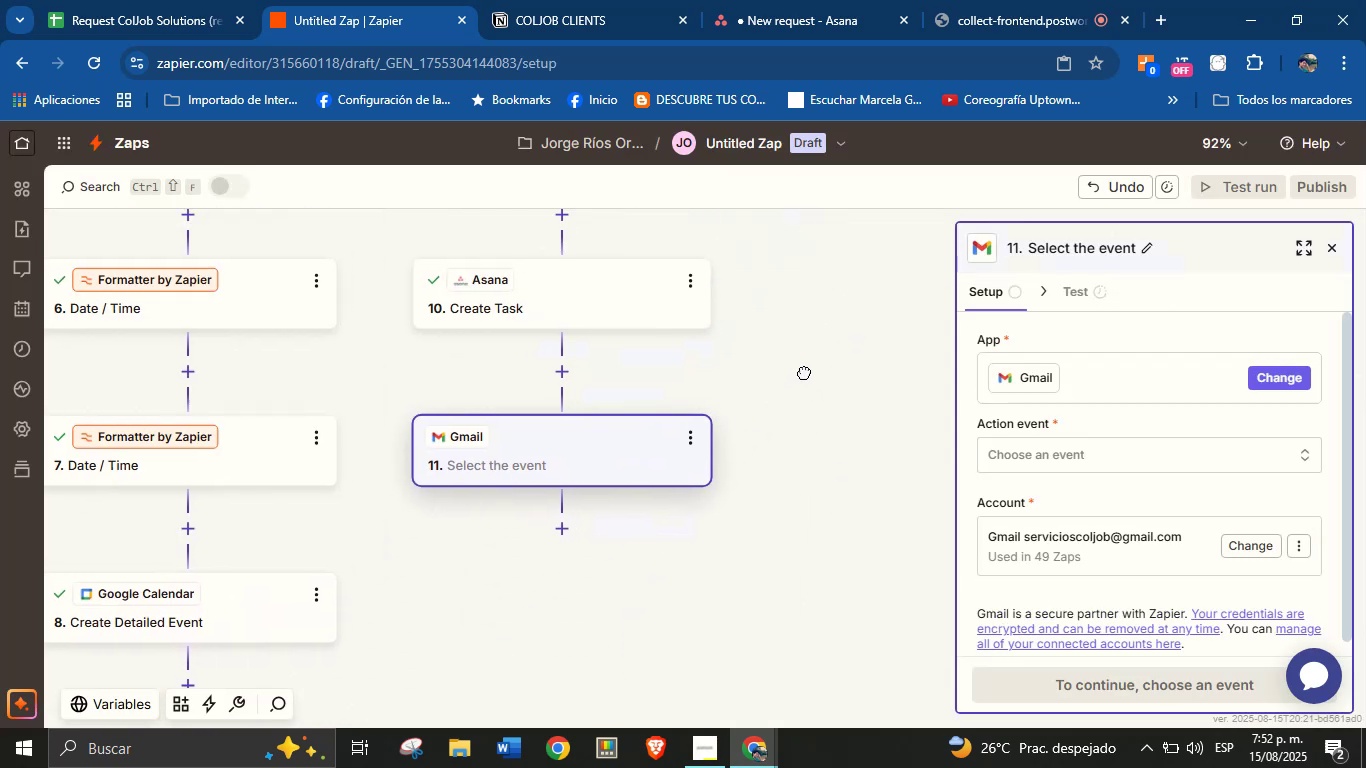 
left_click_drag(start_coordinate=[804, 365], to_coordinate=[814, 557])
 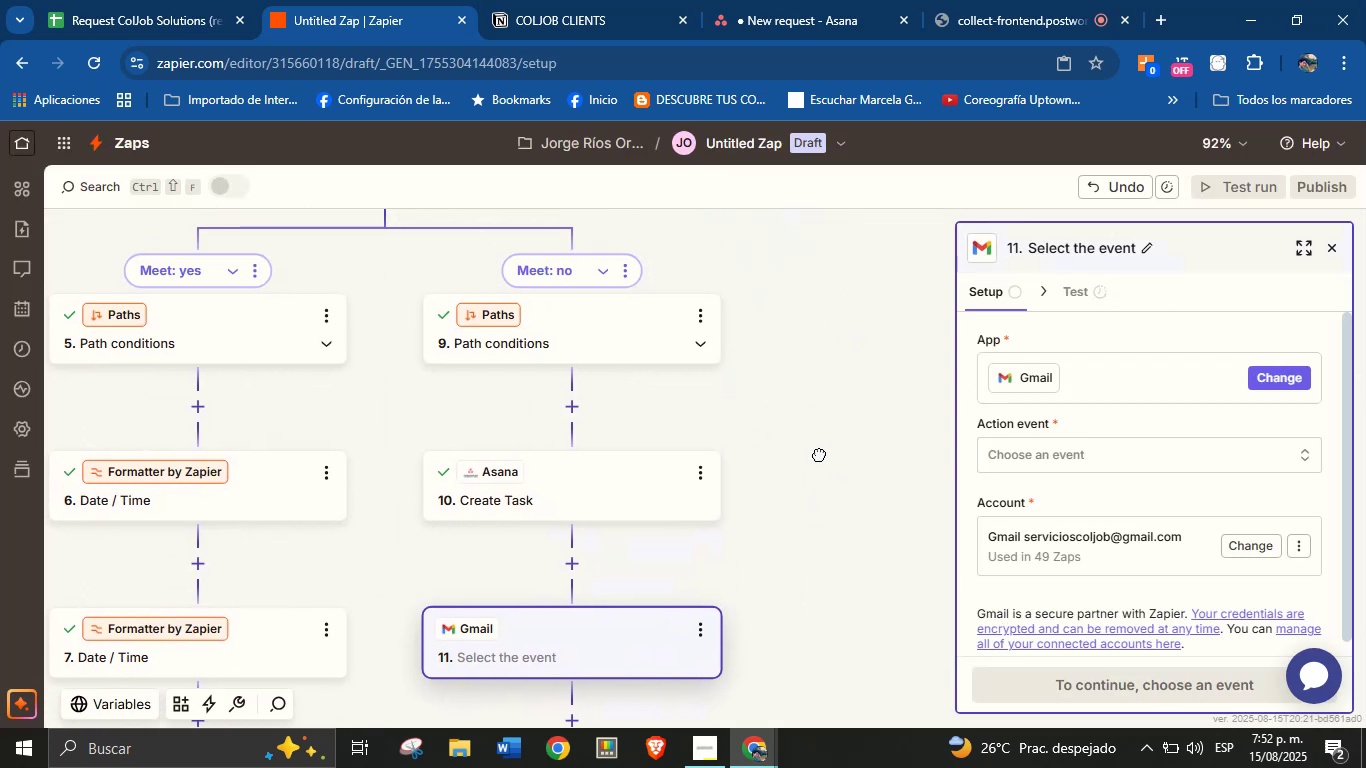 
left_click_drag(start_coordinate=[817, 385], to_coordinate=[913, 307])
 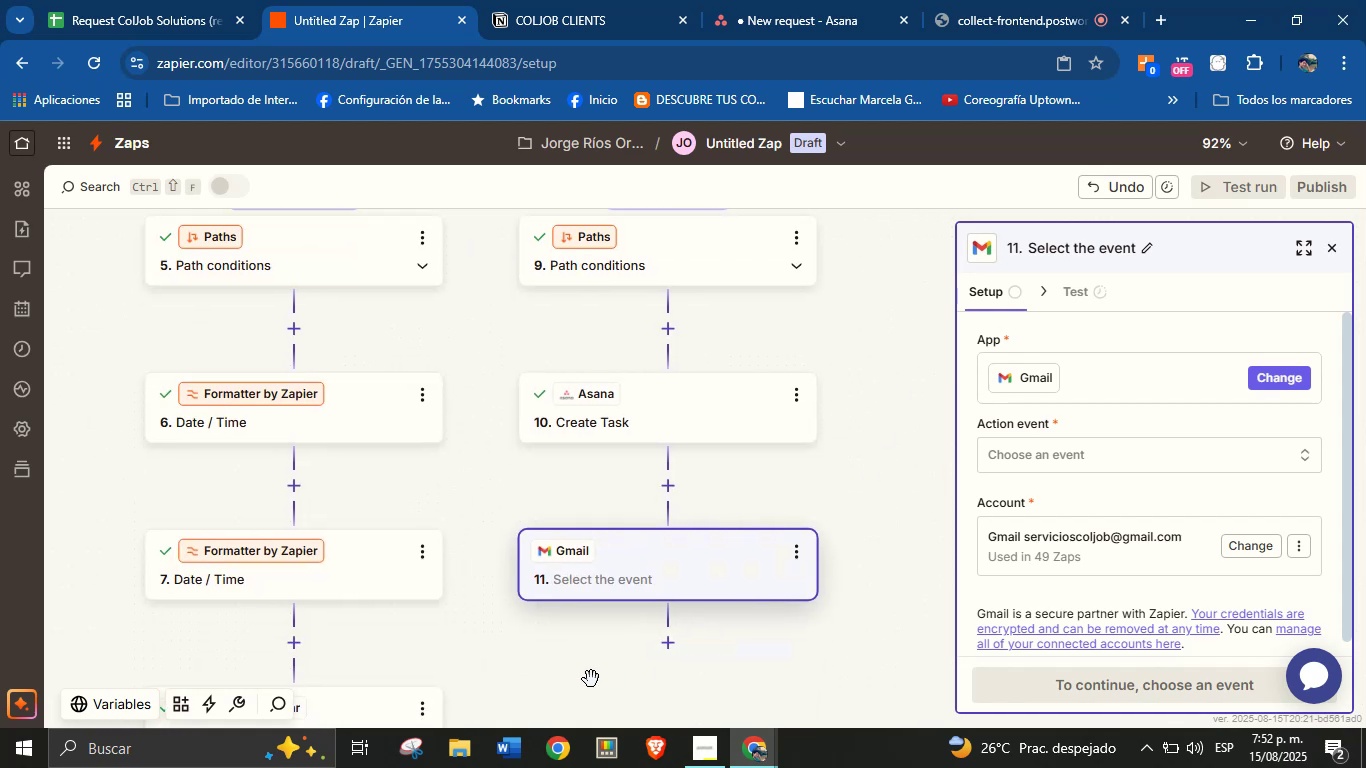 
left_click_drag(start_coordinate=[591, 679], to_coordinate=[574, 512])
 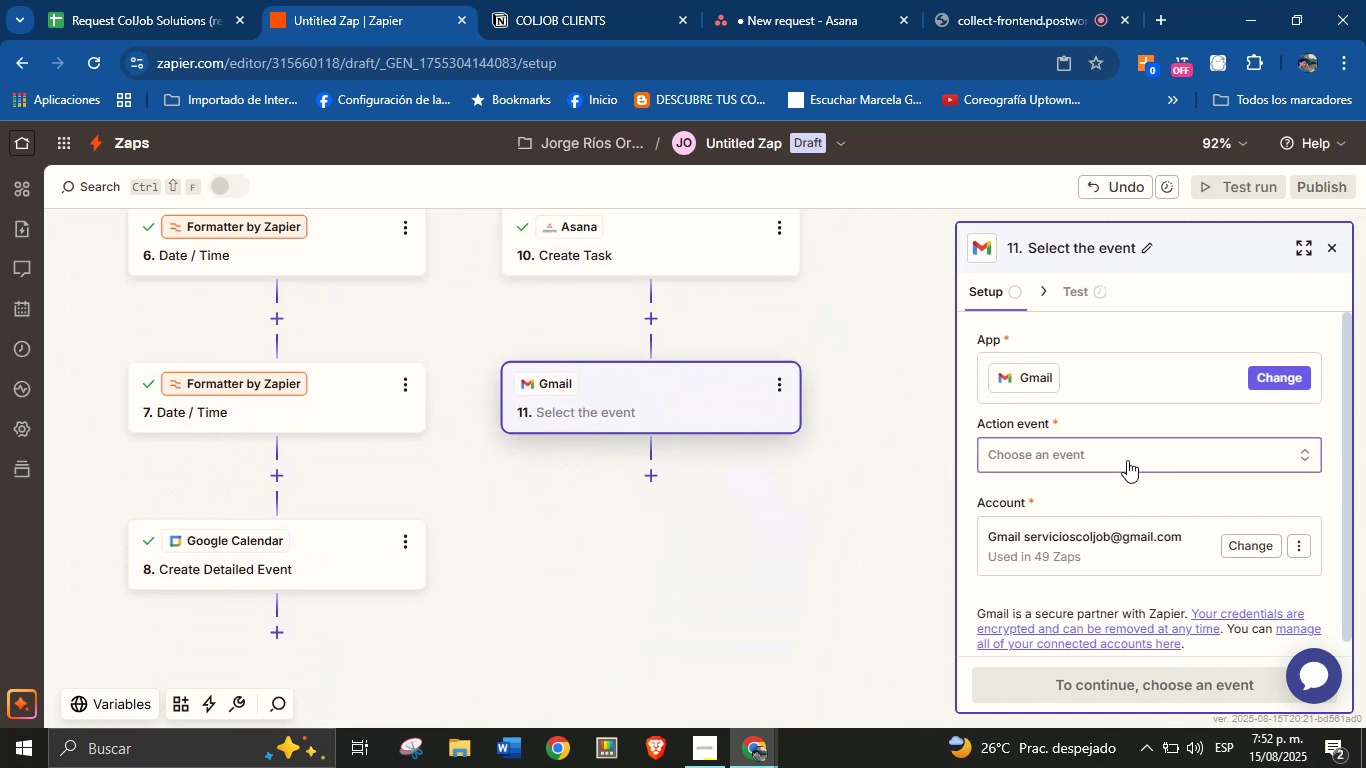 
left_click([1127, 460])
 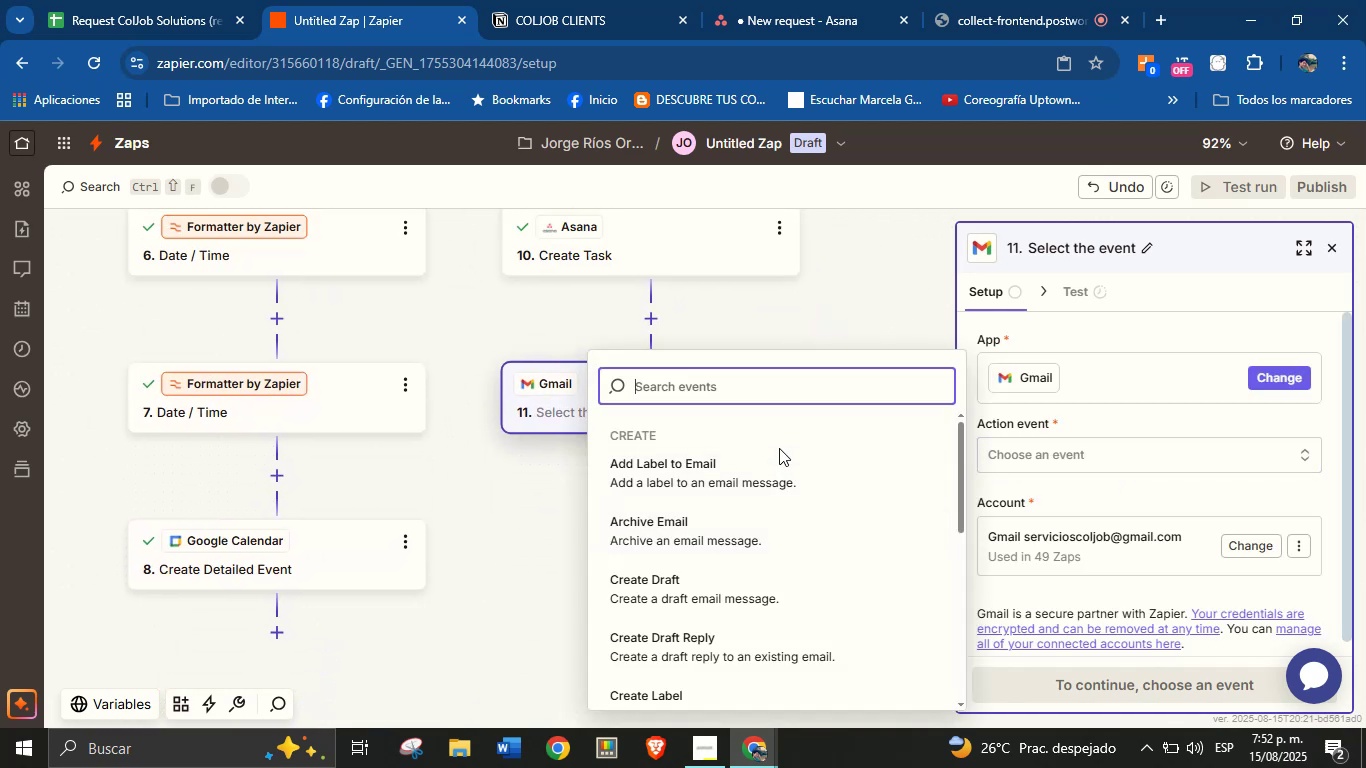 
type(send)
 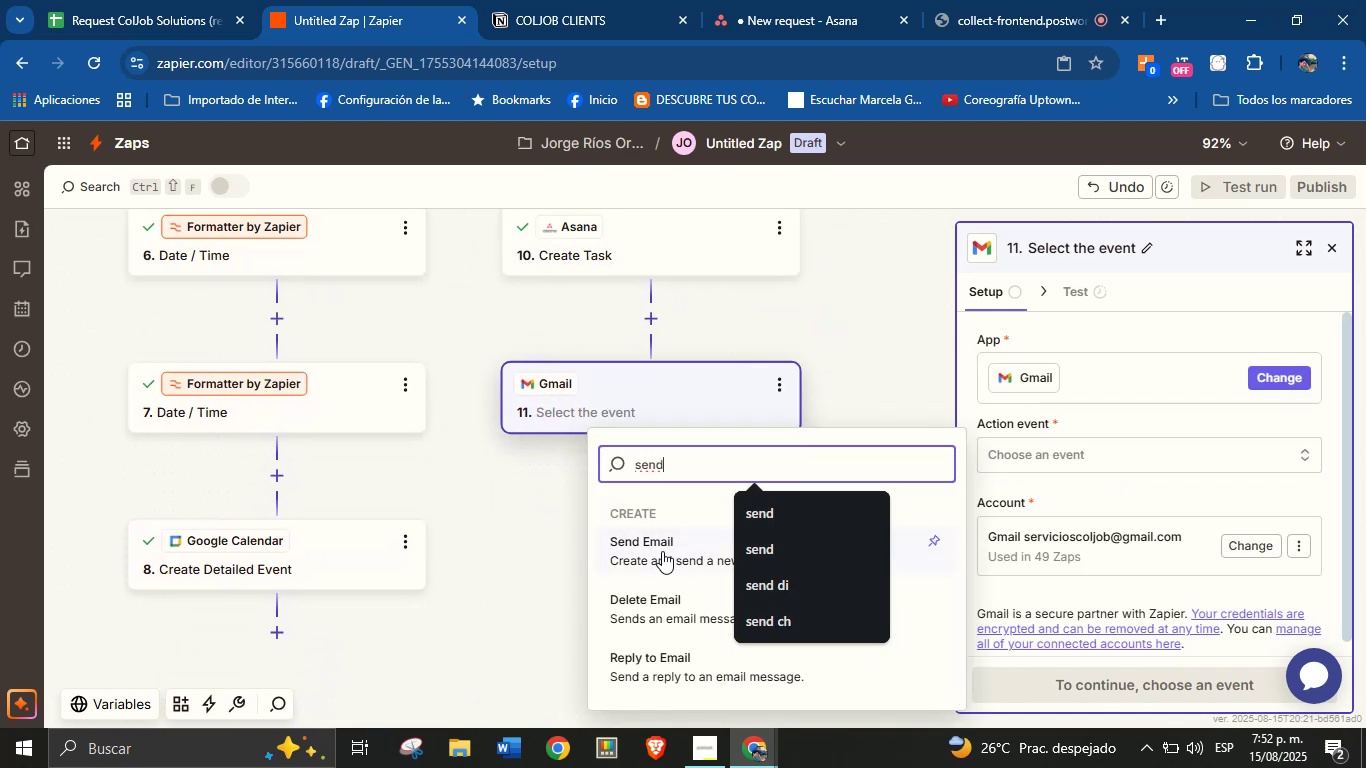 
left_click([662, 551])
 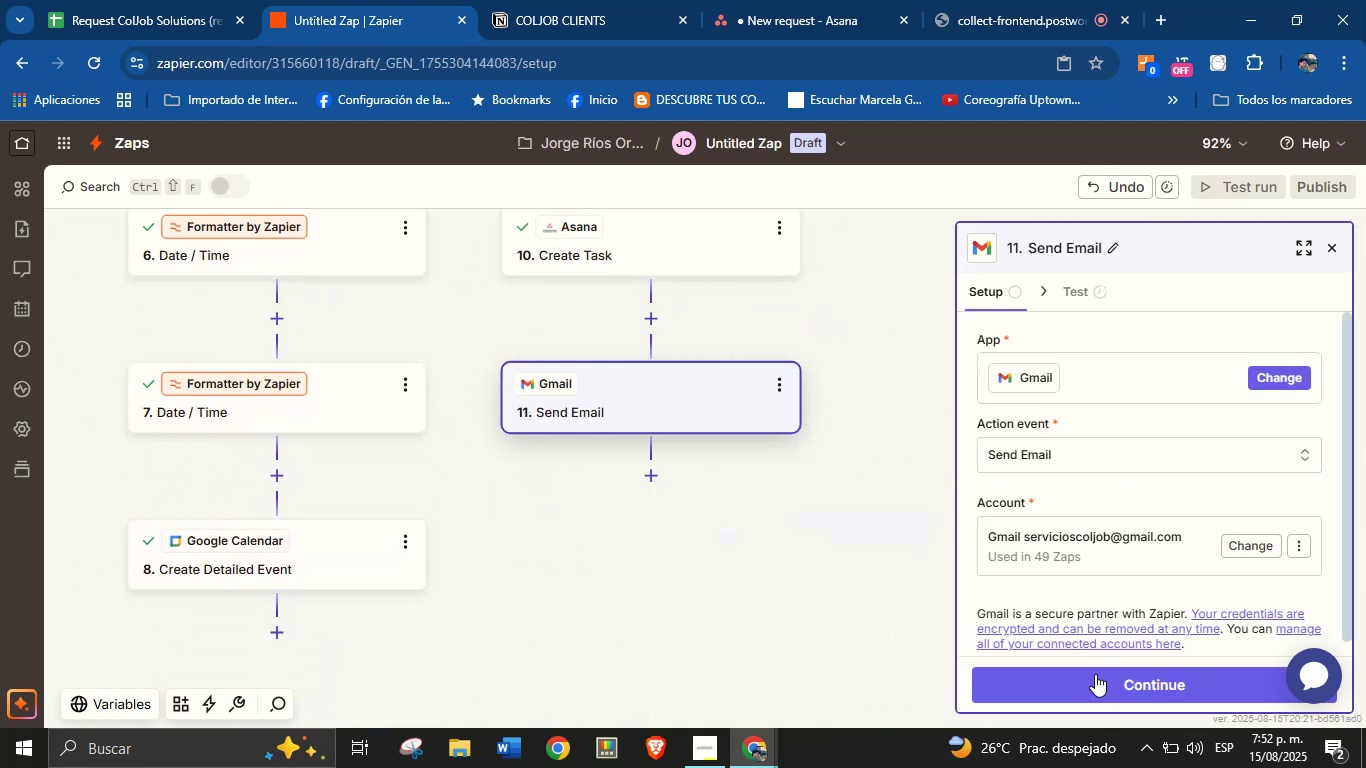 
left_click([1095, 674])
 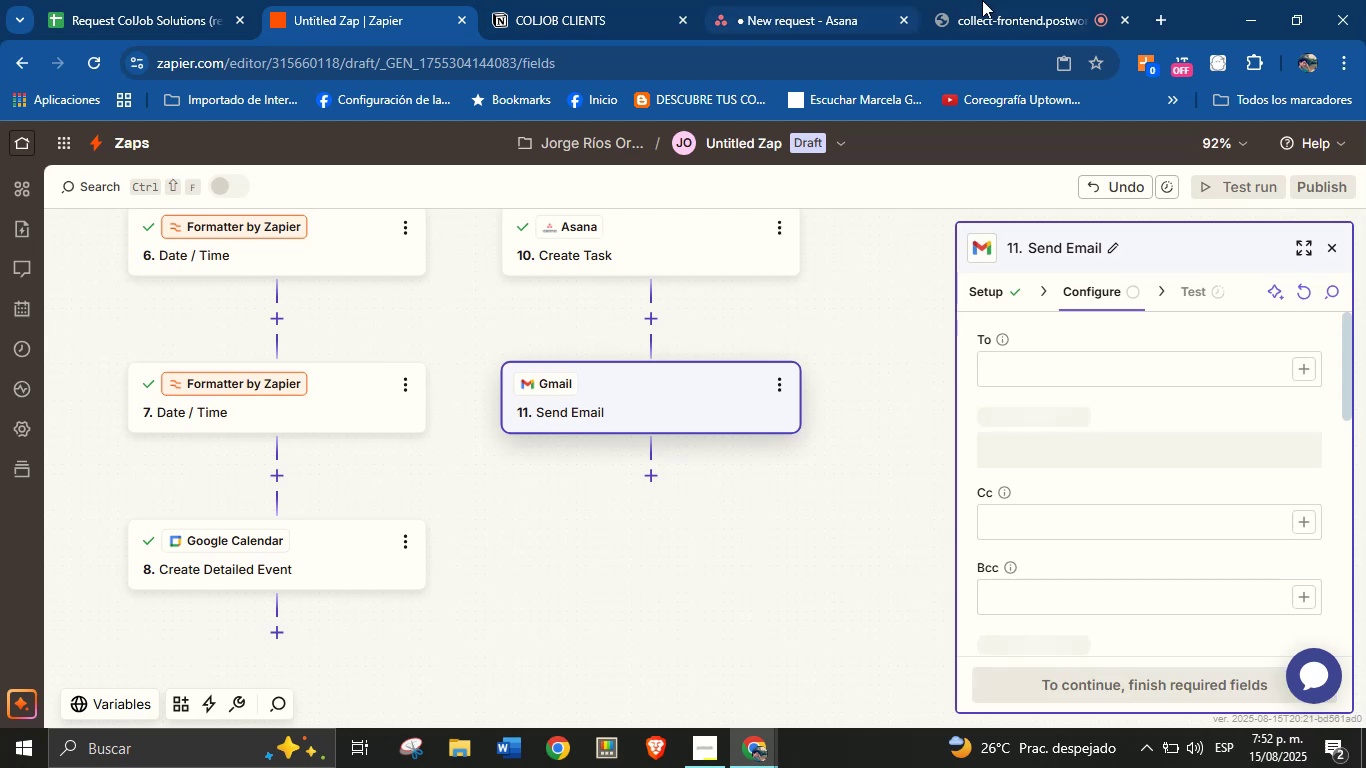 
left_click([989, 0])
 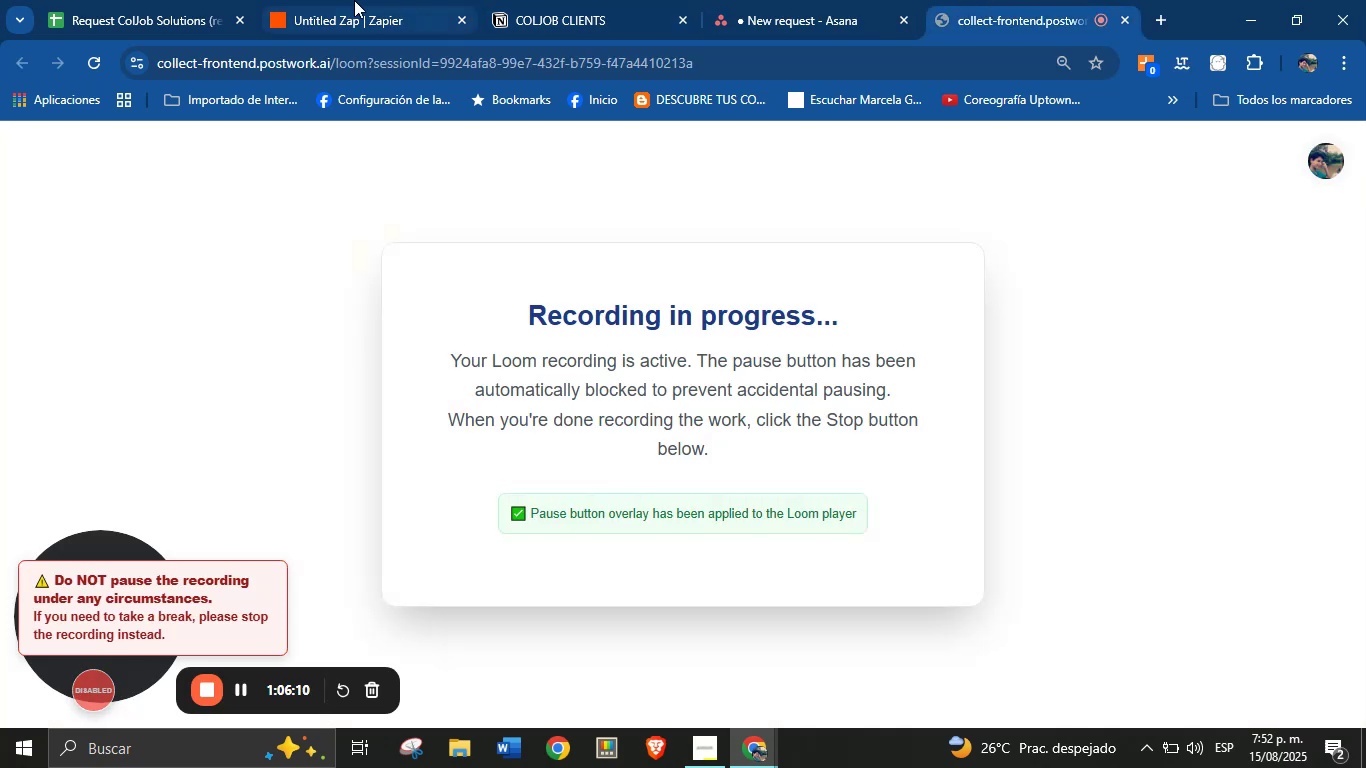 
left_click([354, 0])
 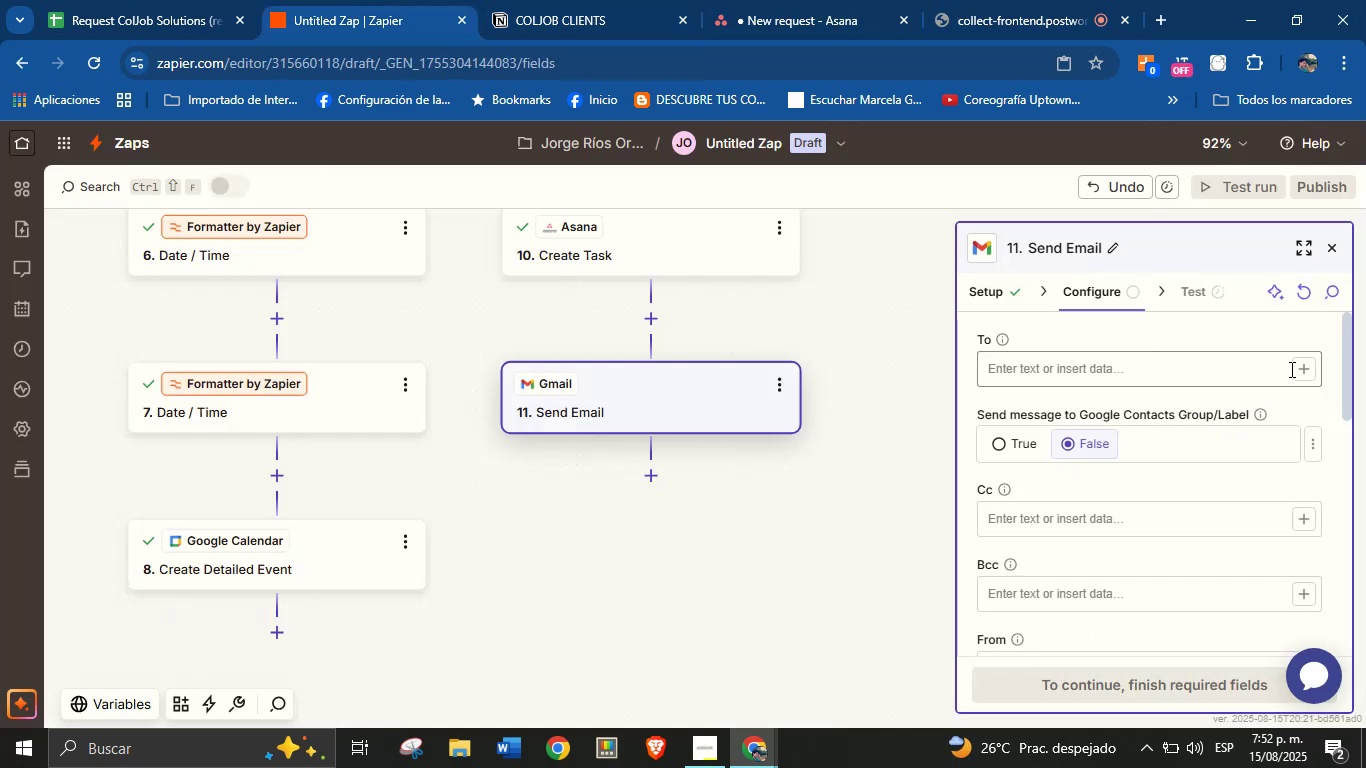 
left_click([1296, 369])
 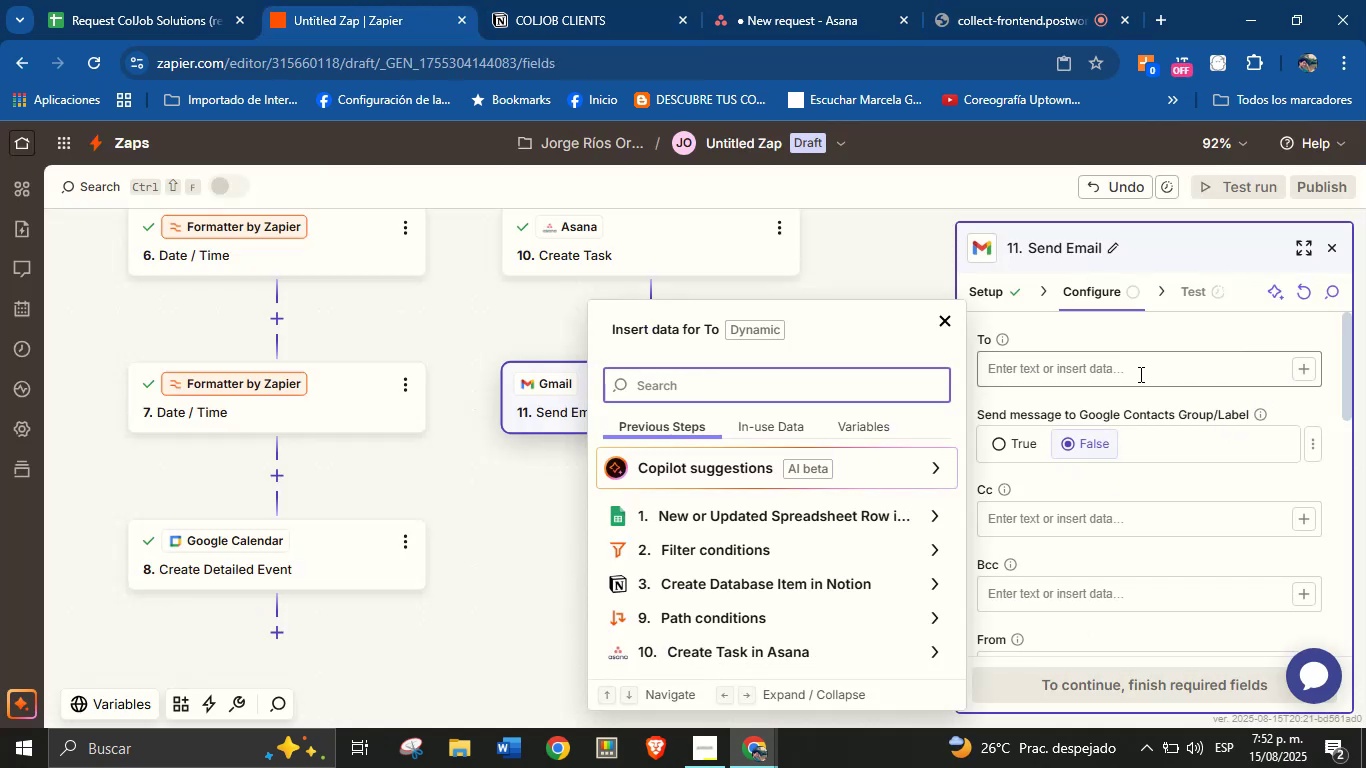 
type(email)
 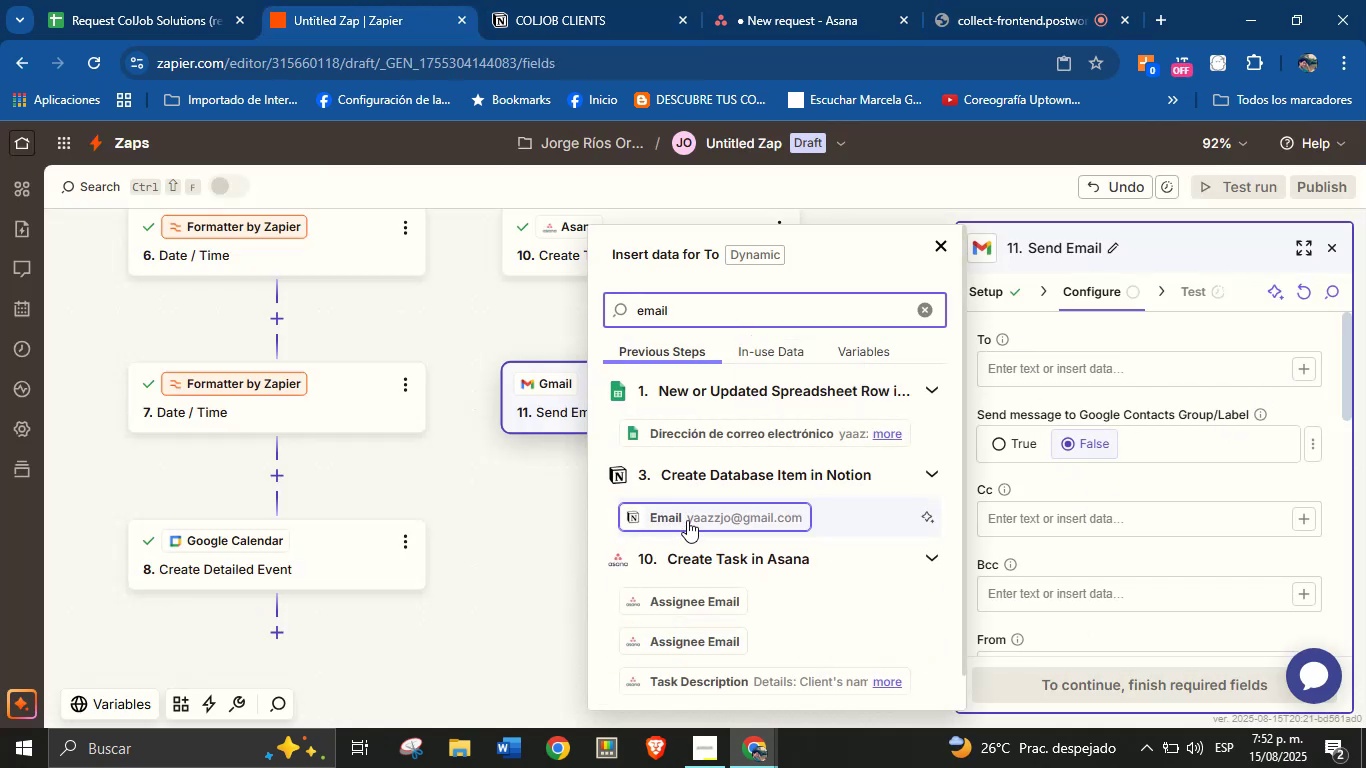 
left_click([688, 520])
 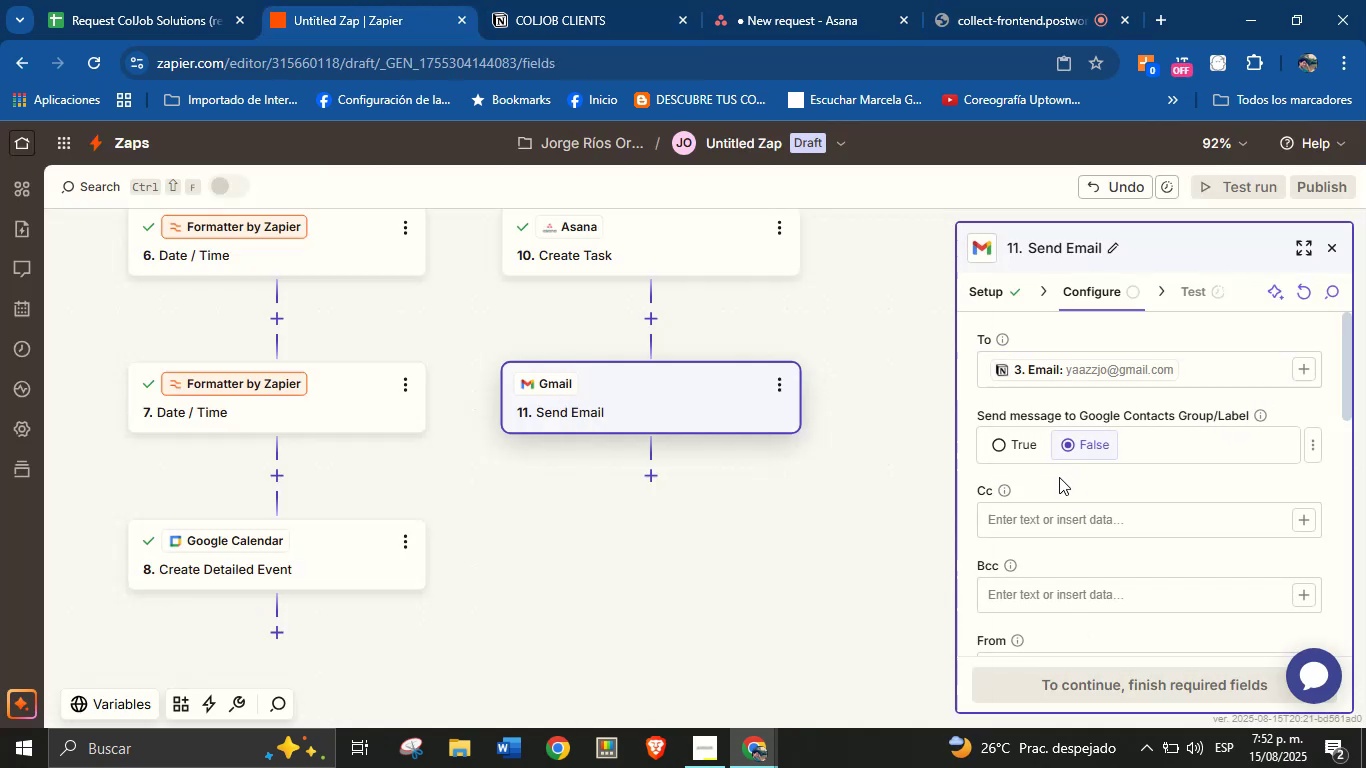 
left_click([1059, 477])
 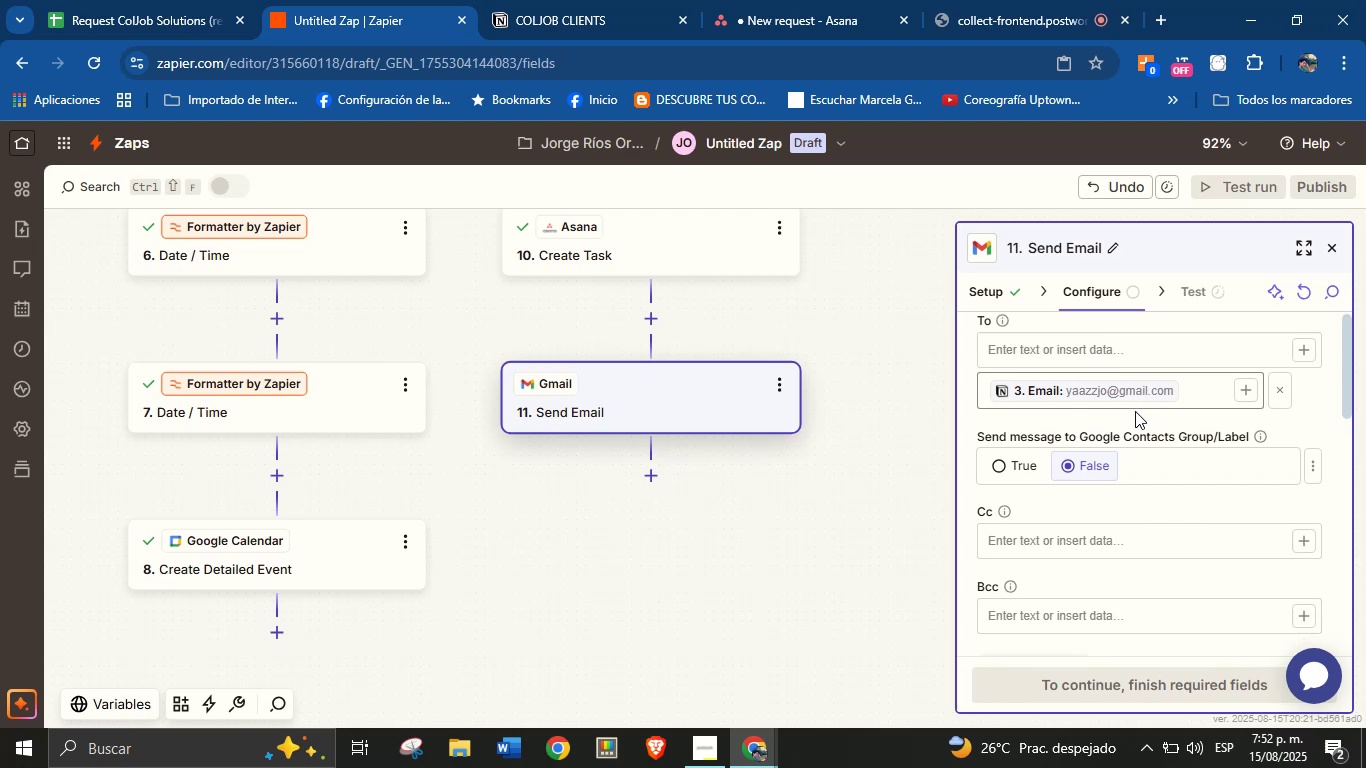 
scroll: coordinate [1142, 509], scroll_direction: down, amount: 2.0
 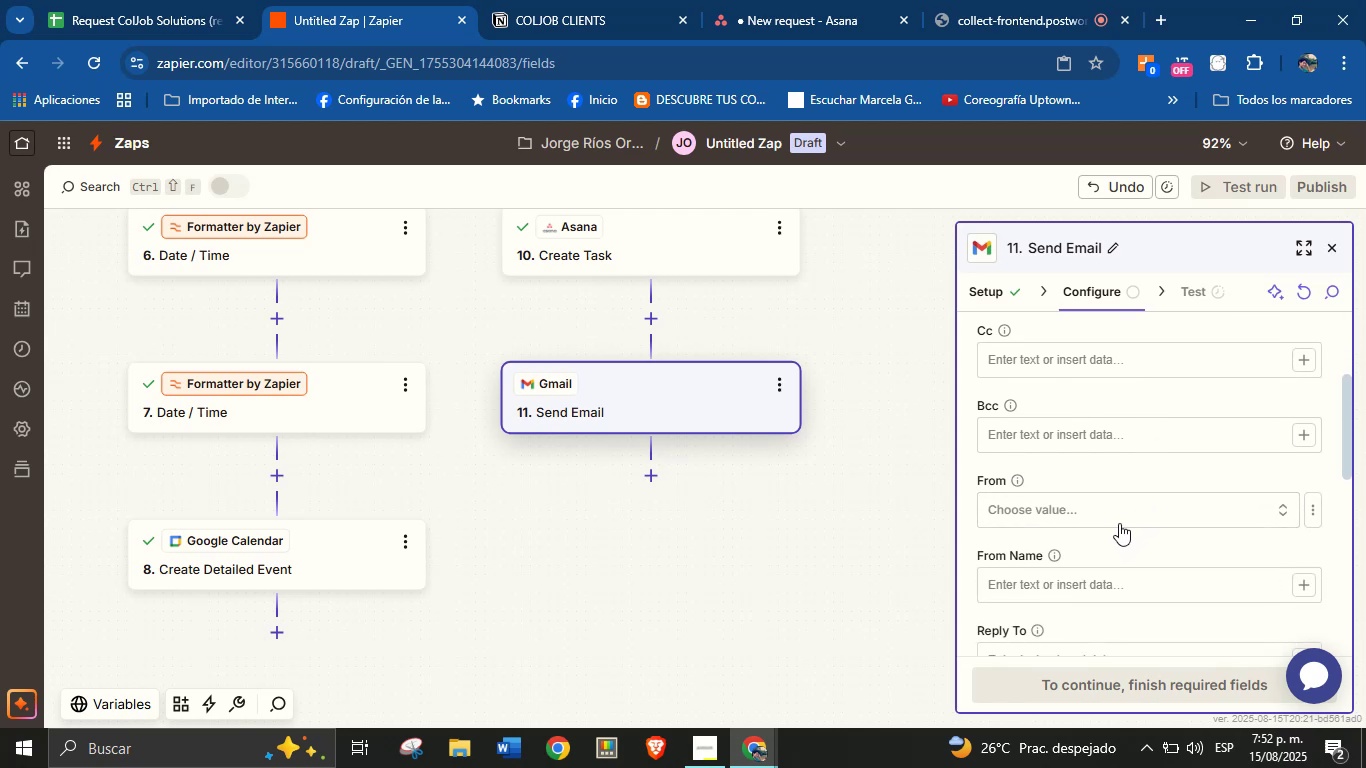 
left_click([1117, 512])
 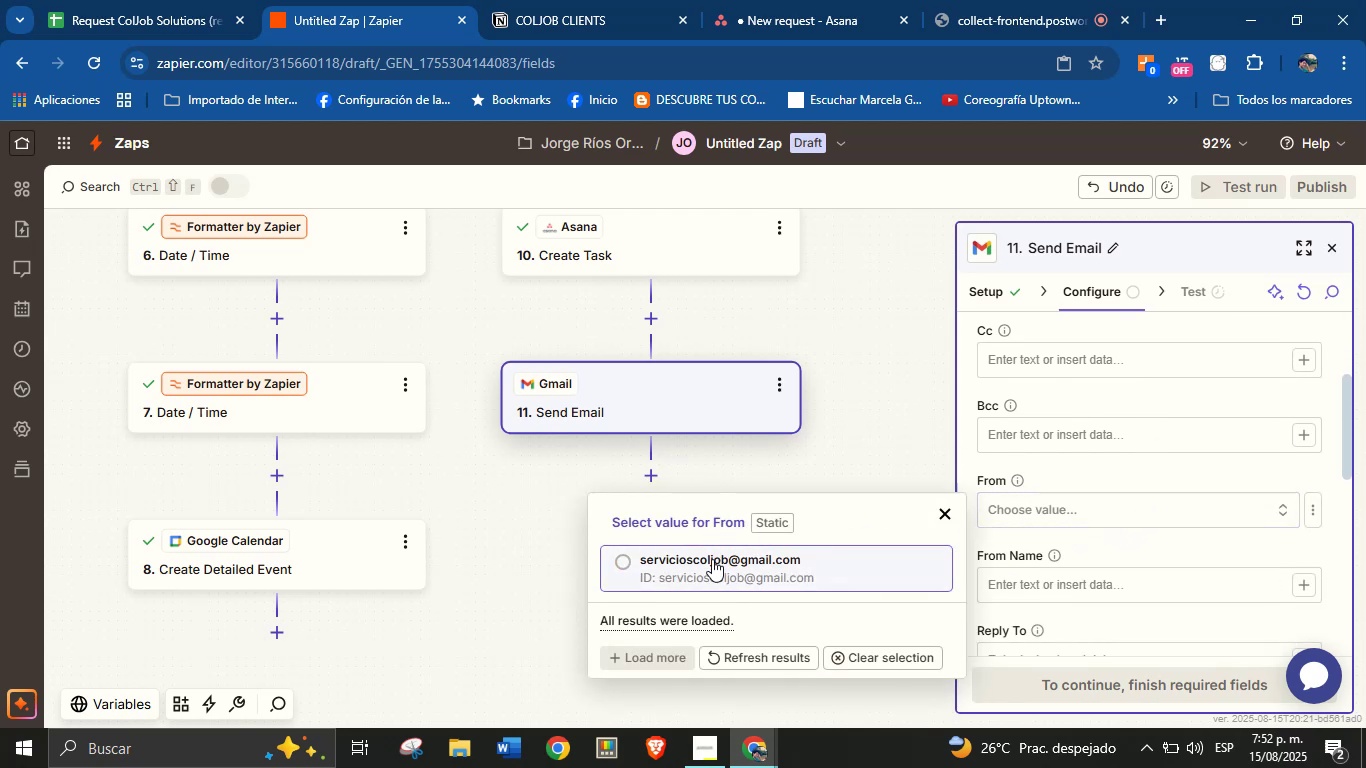 
left_click([712, 561])
 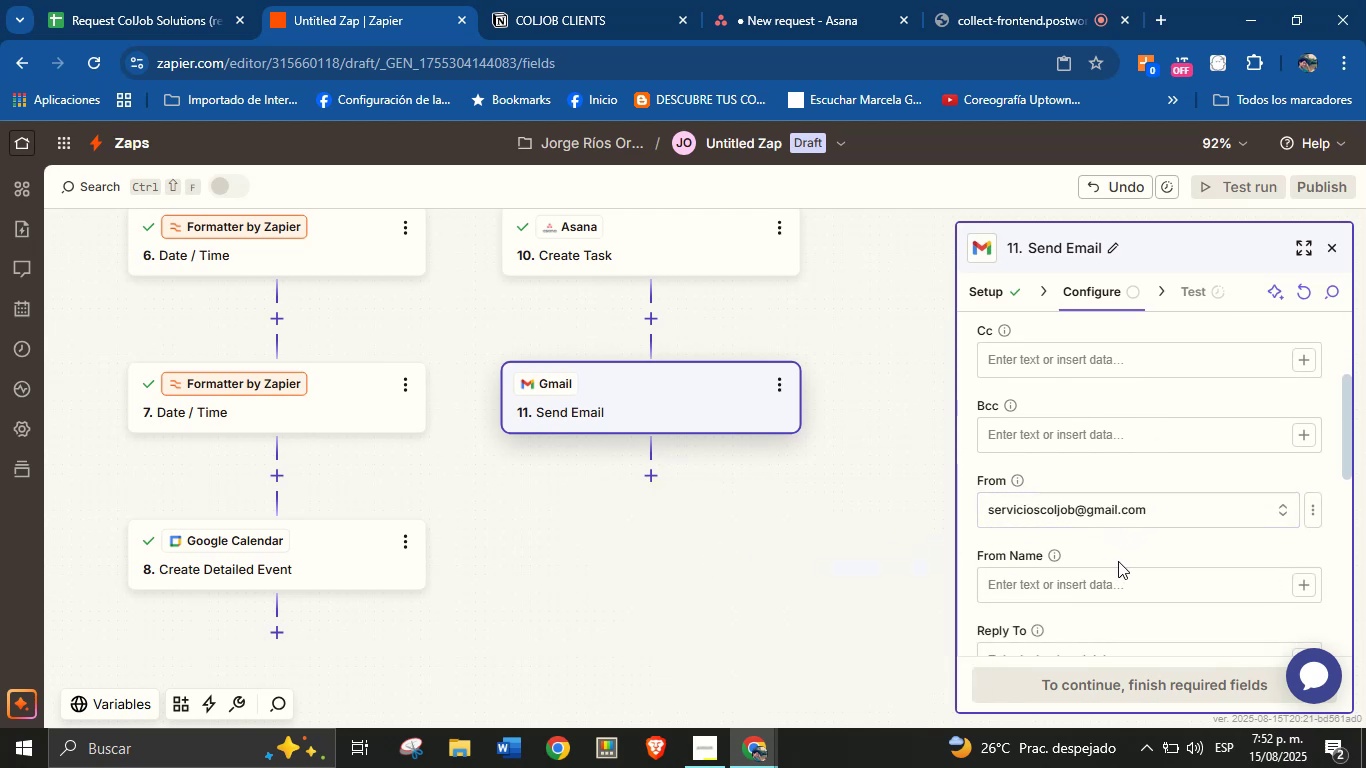 
left_click([1118, 561])
 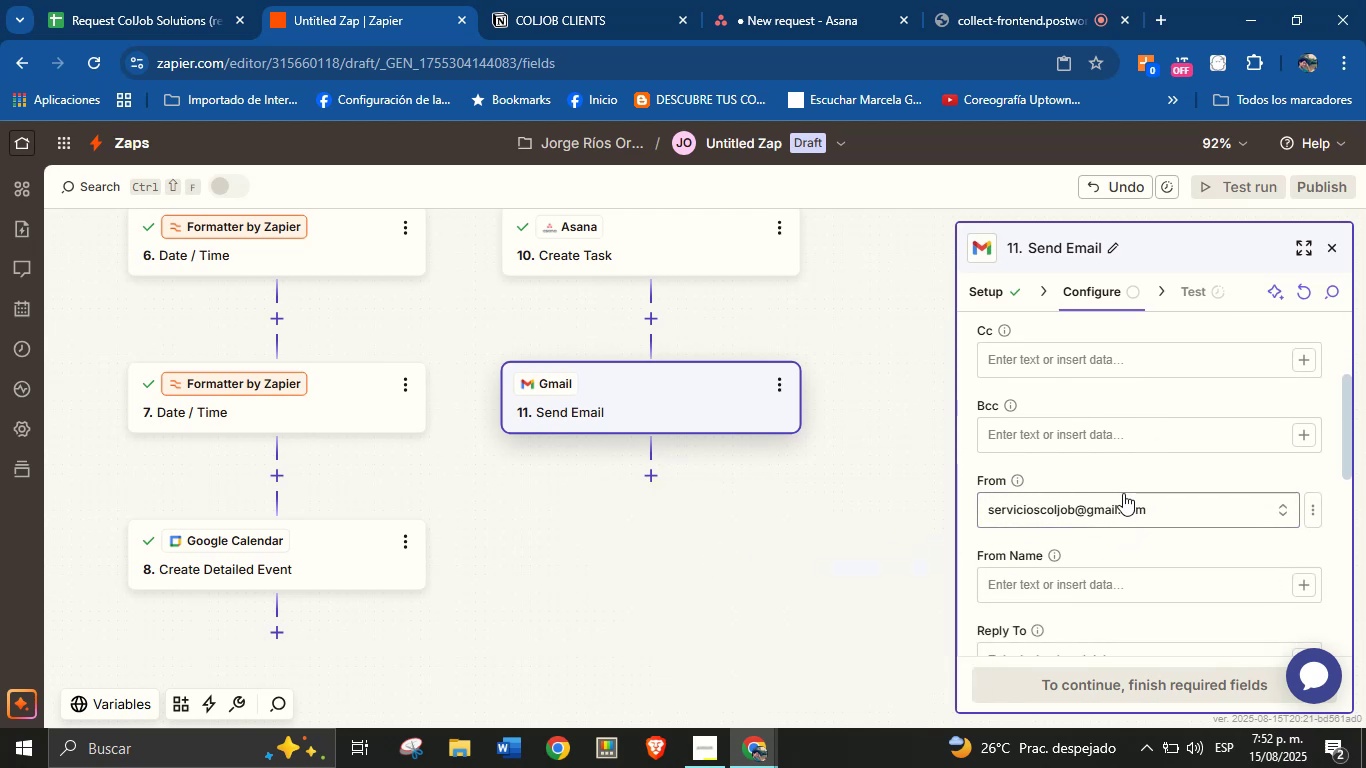 
scroll: coordinate [1123, 493], scroll_direction: up, amount: 1.0
 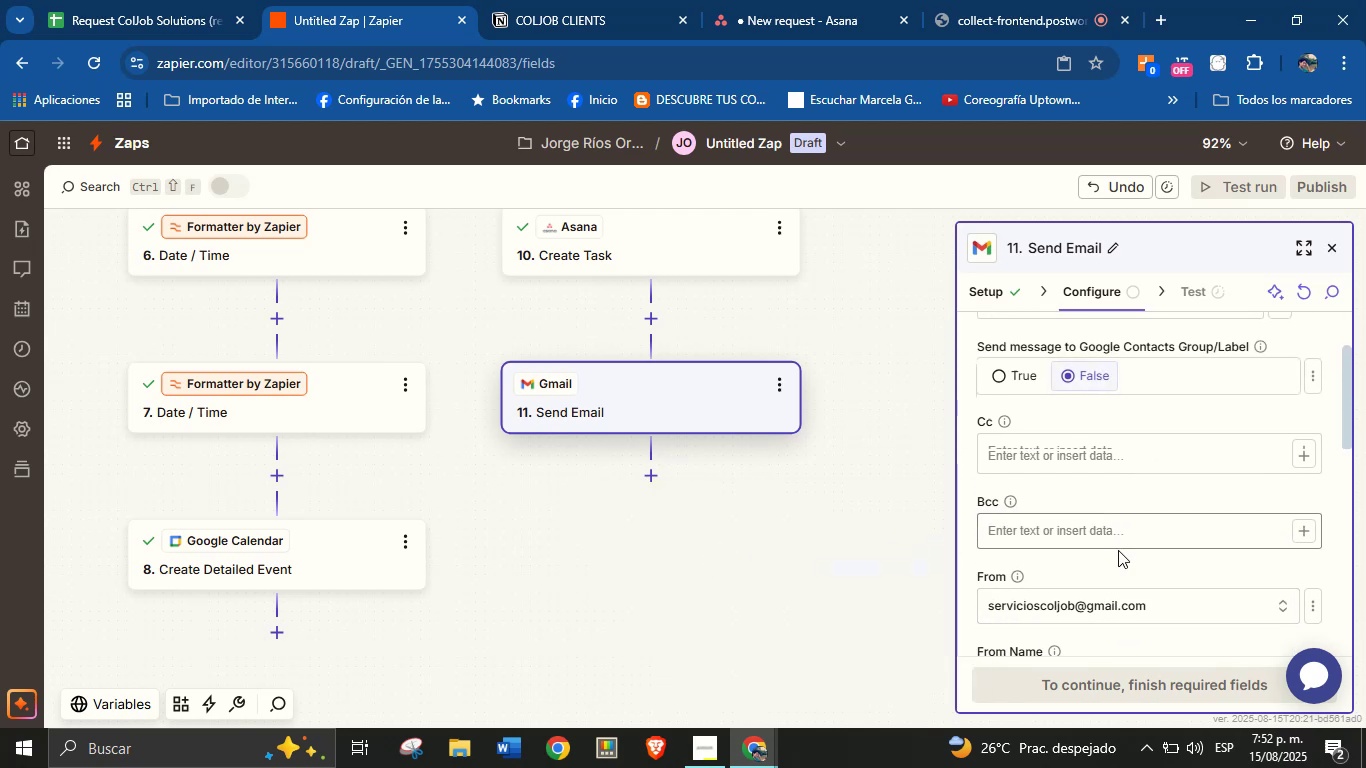 
scroll: coordinate [1118, 550], scroll_direction: down, amount: 2.0
 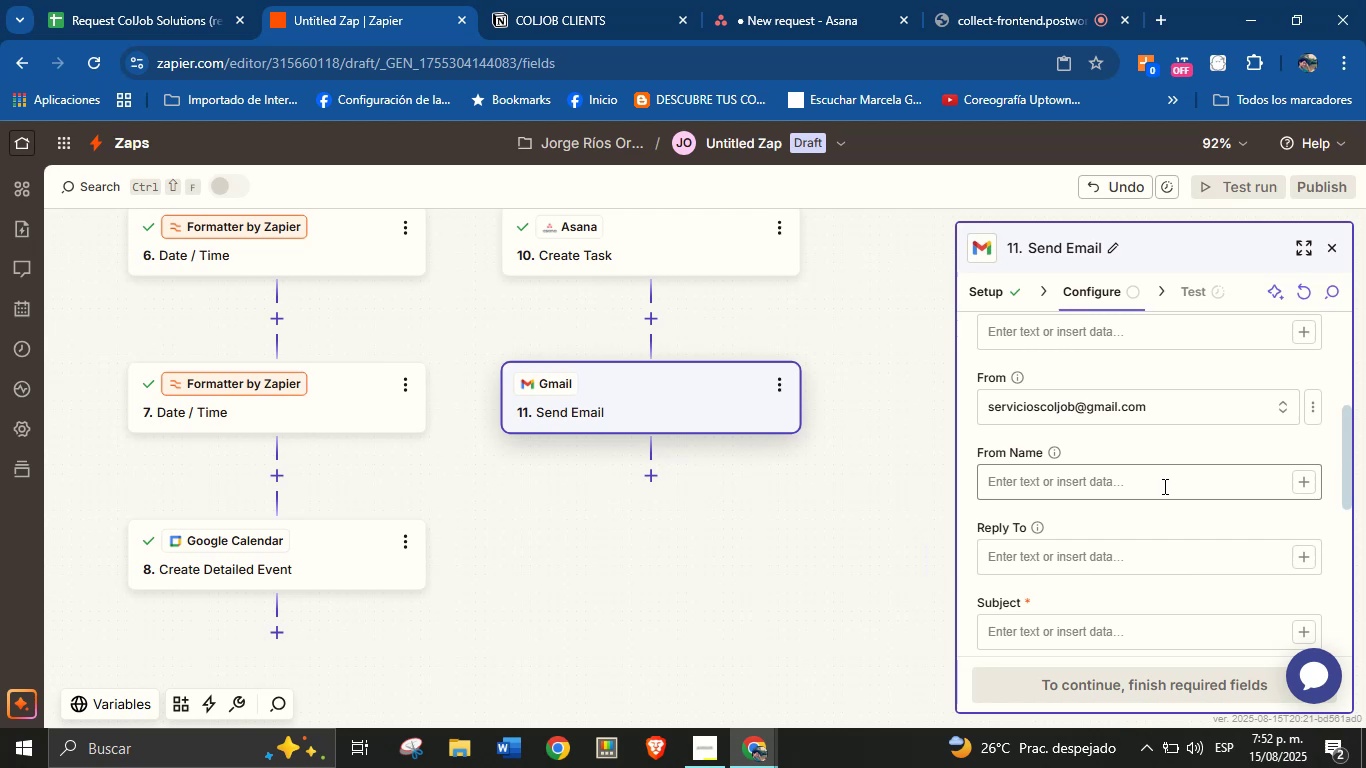 
left_click([1163, 486])
 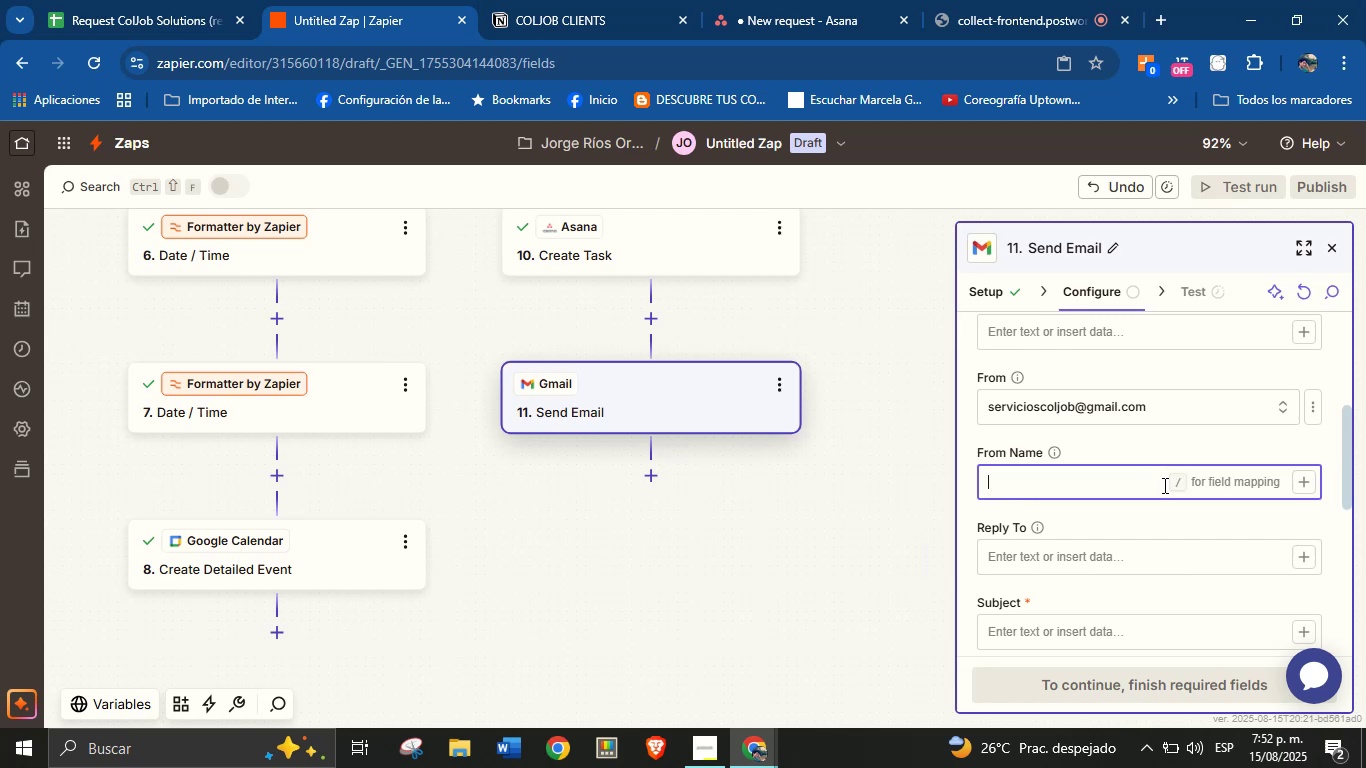 
type(Jorge from Cl)
key(Backspace)
type(olJob)
 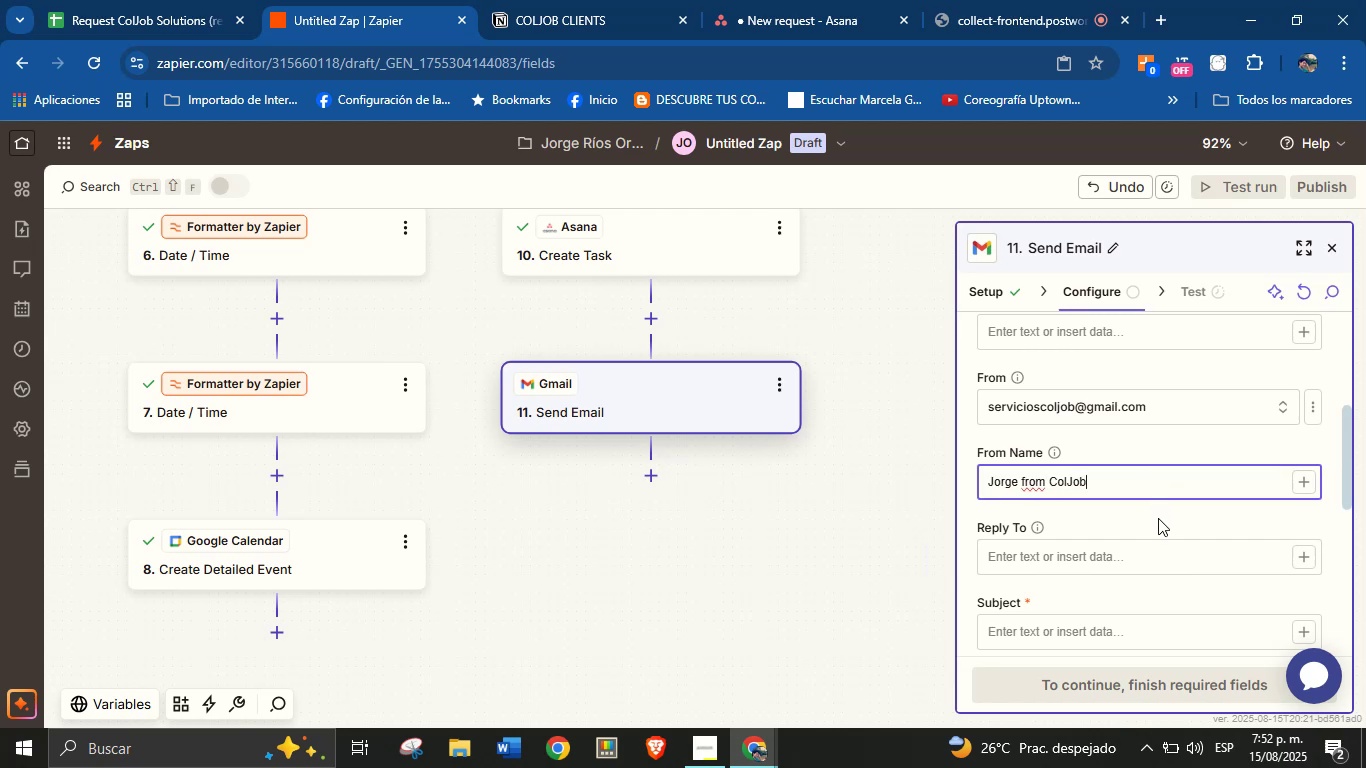 
left_click([1158, 518])
 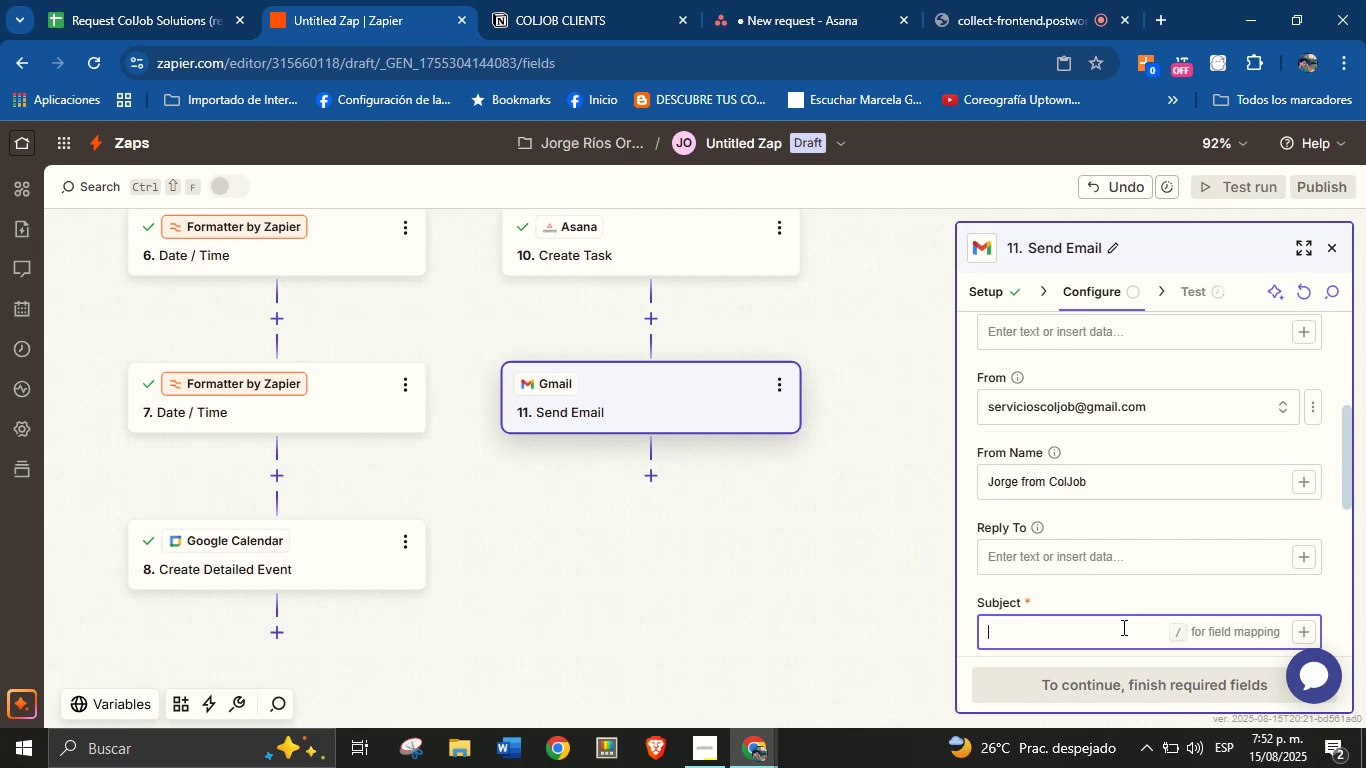 
left_click([1122, 627])
 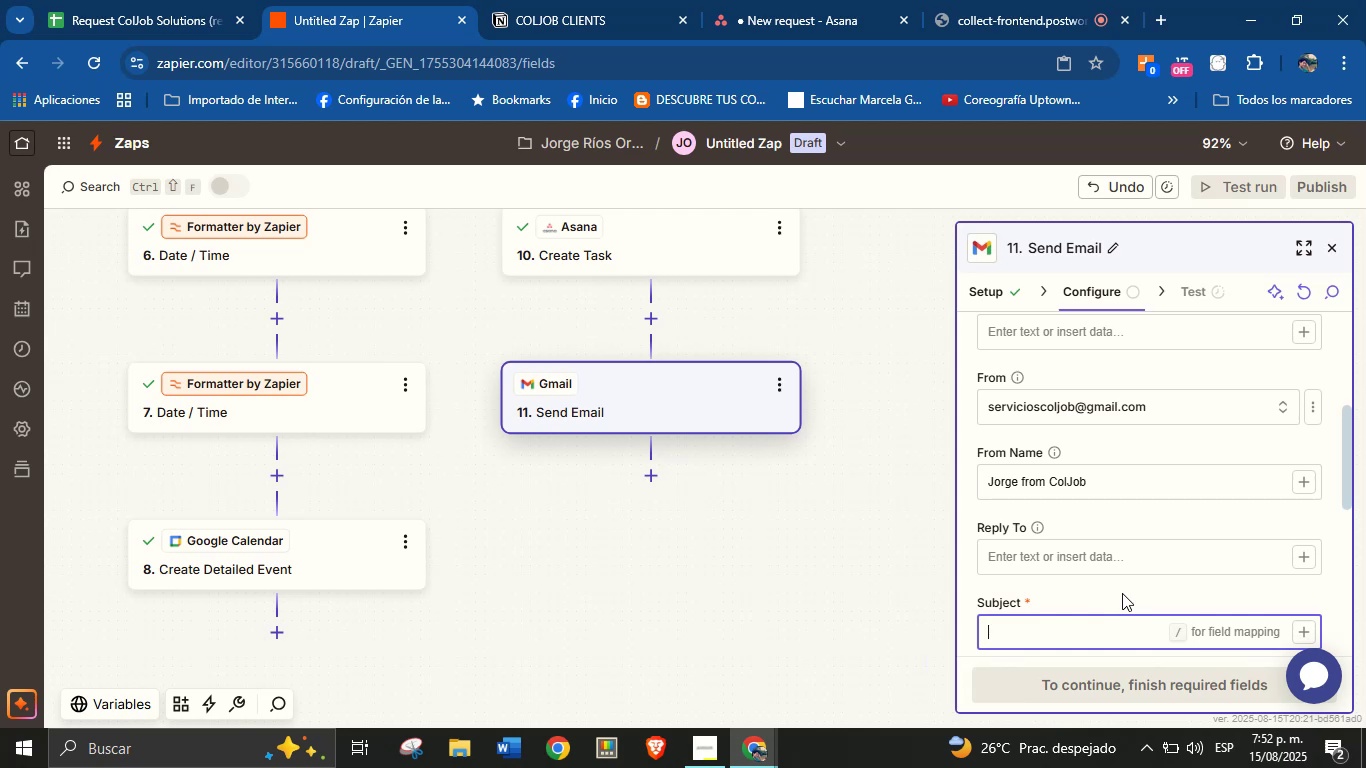 
type(Thank you)
 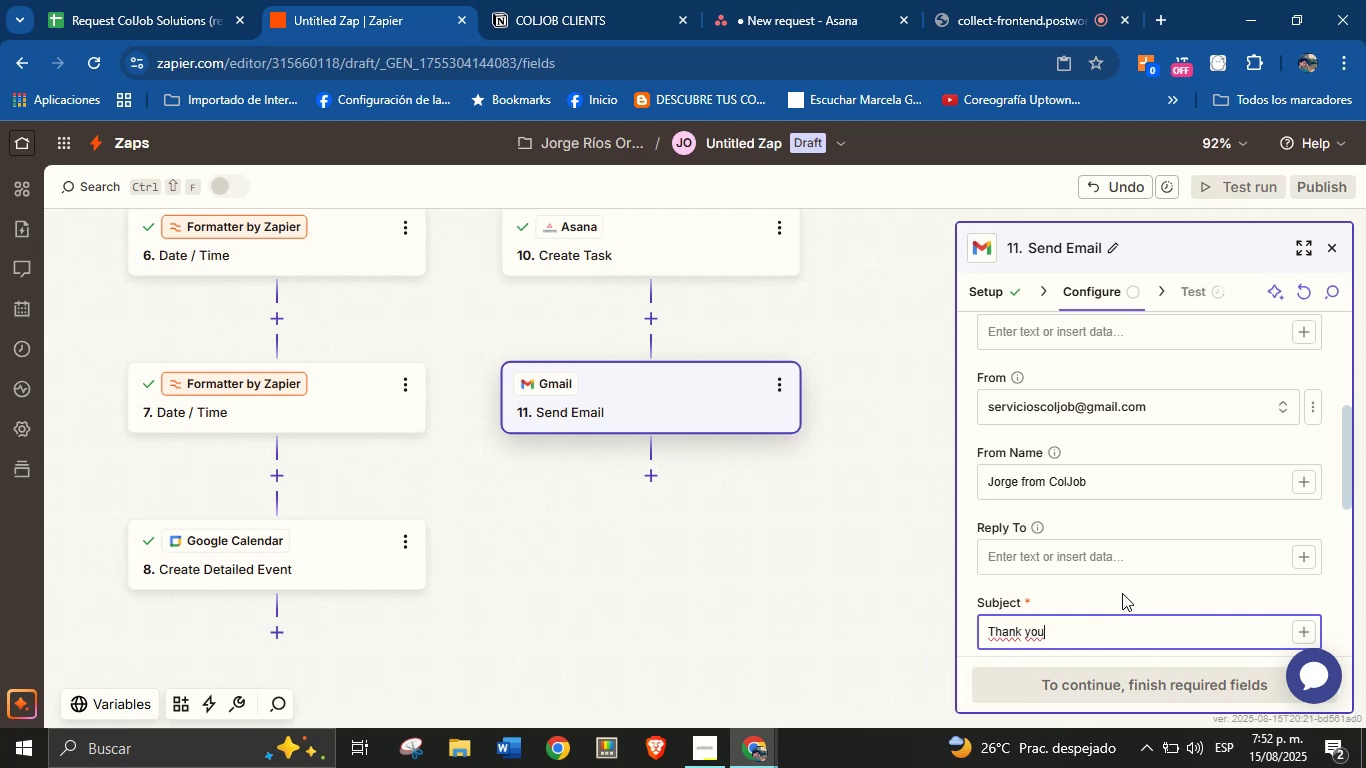 
type( for requesting our services!)
 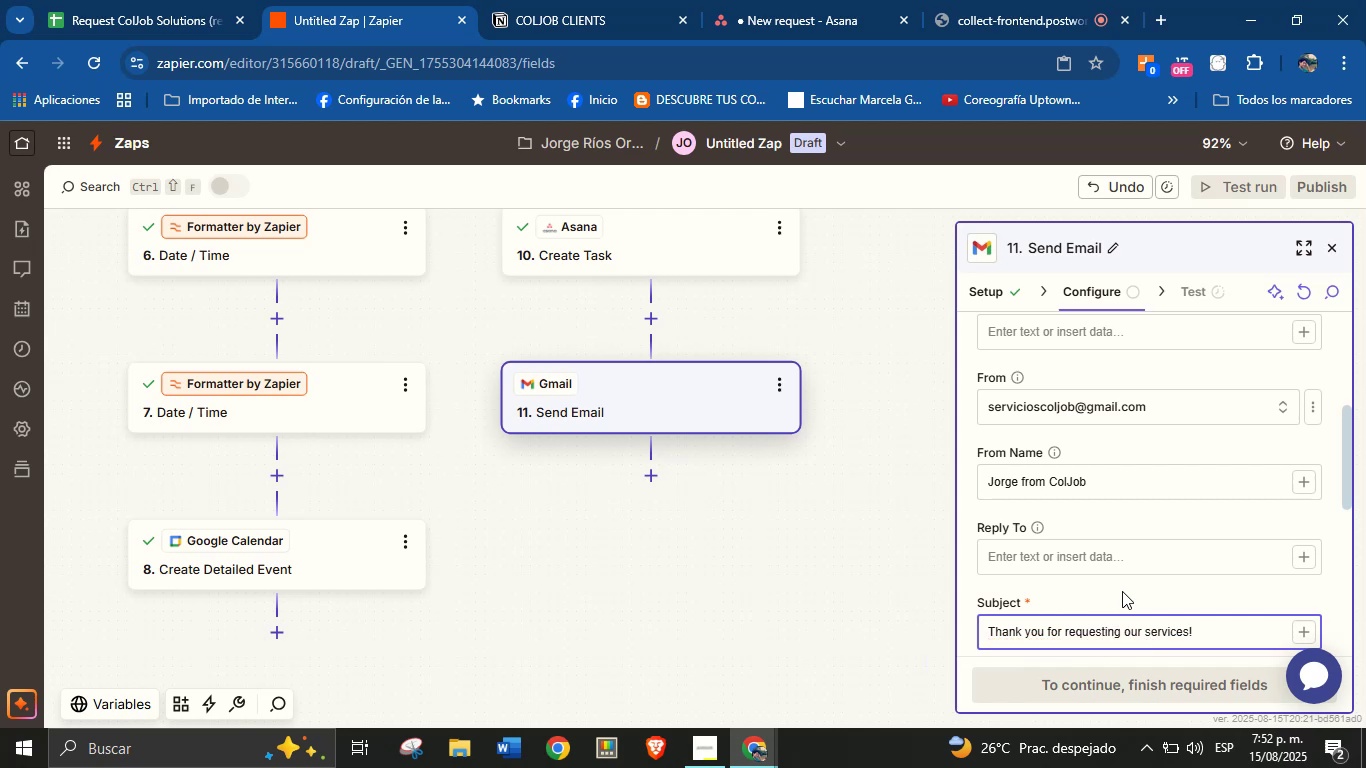 
scroll: coordinate [1106, 617], scroll_direction: down, amount: 3.0
 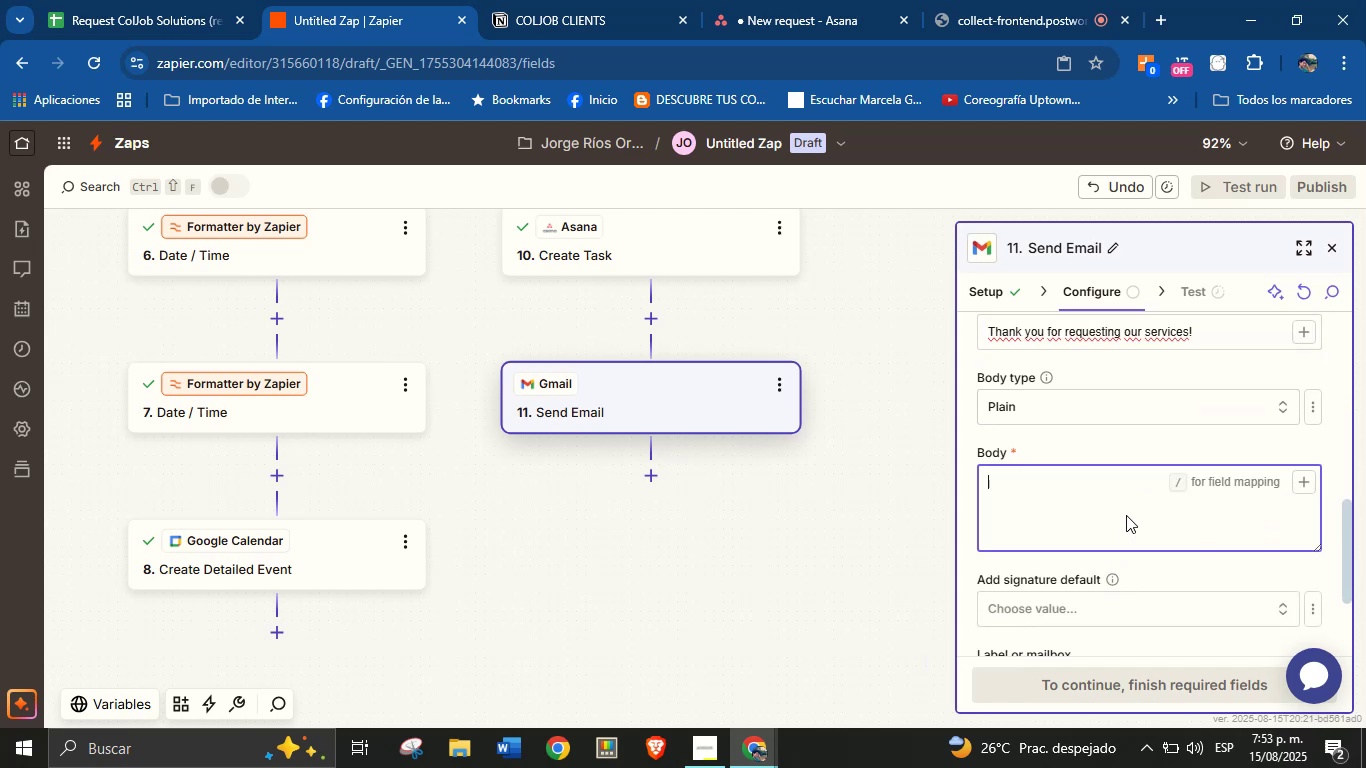 
left_click([1126, 515])
 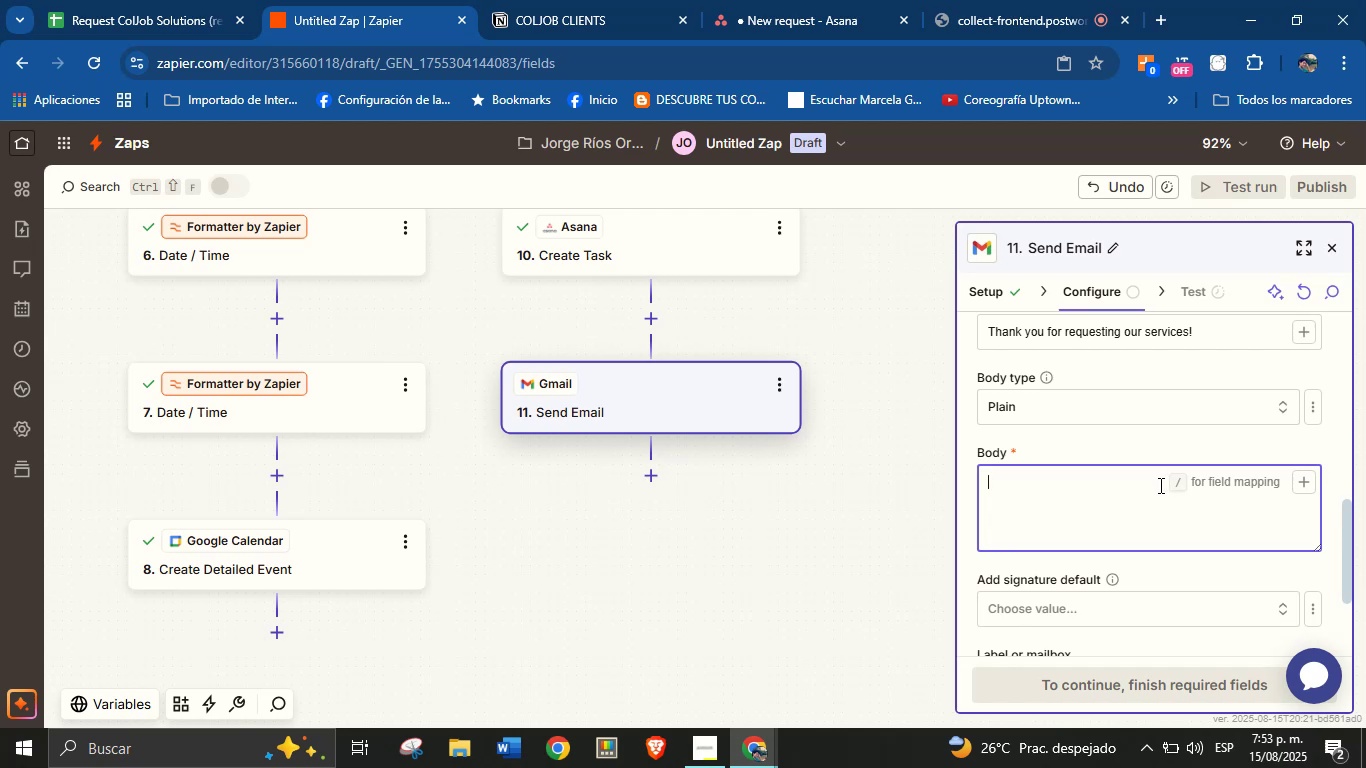 
wait(5.88)
 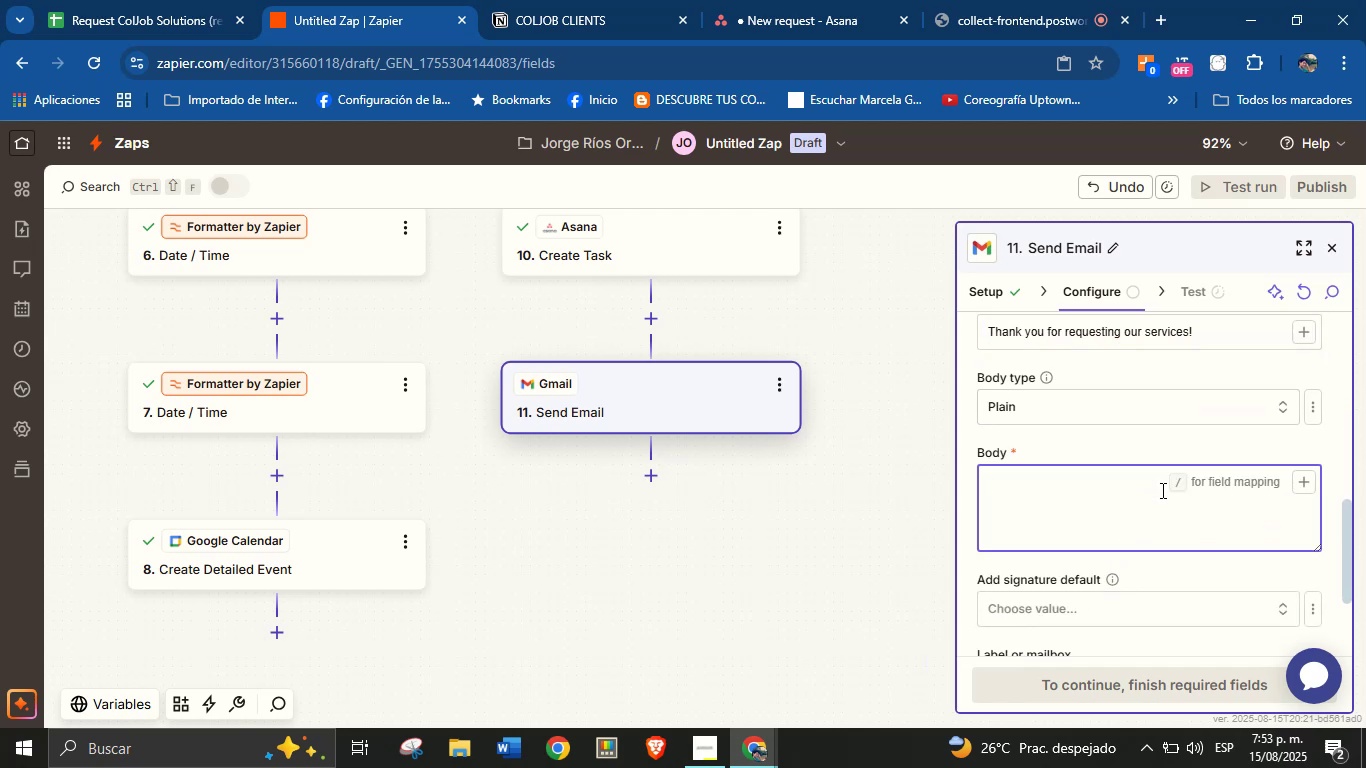 
type(We truly appreciate the trust you[ve placed in us.)
 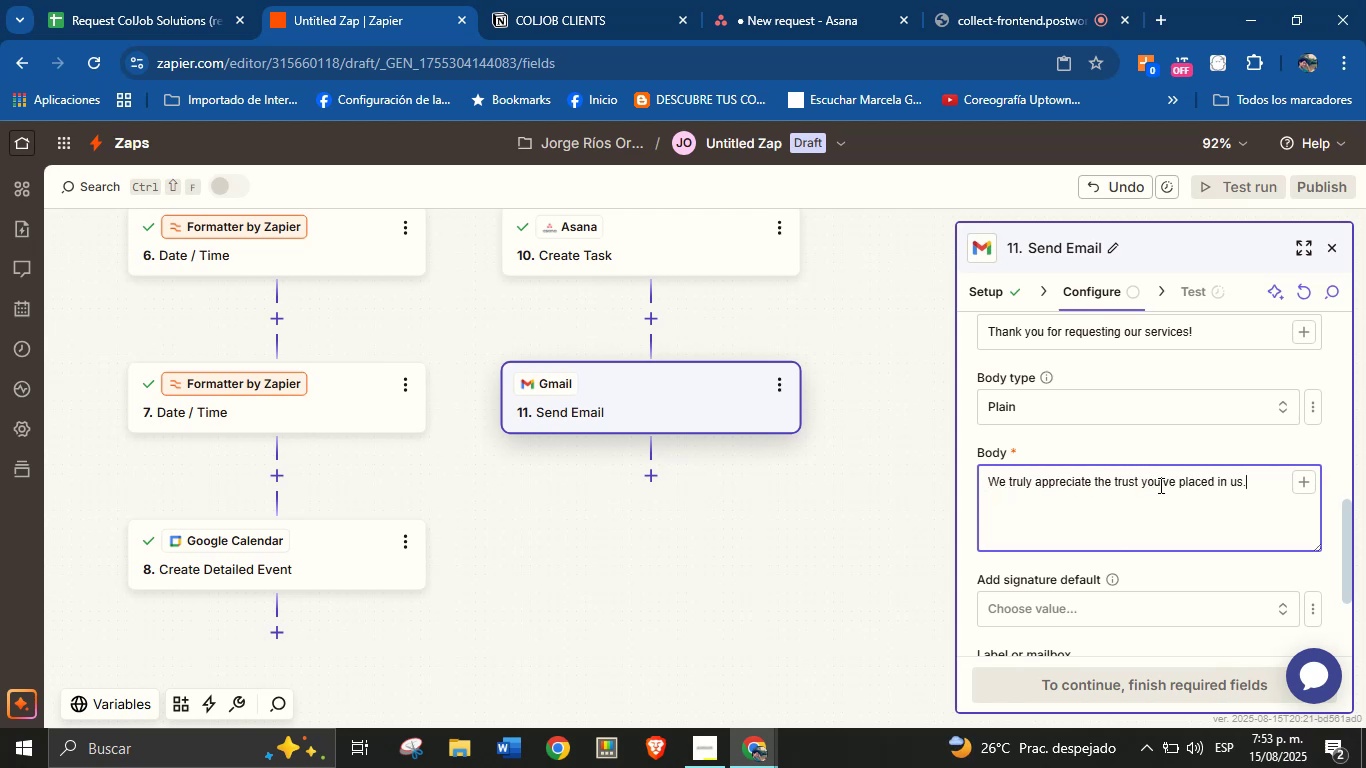 
key(Enter)
 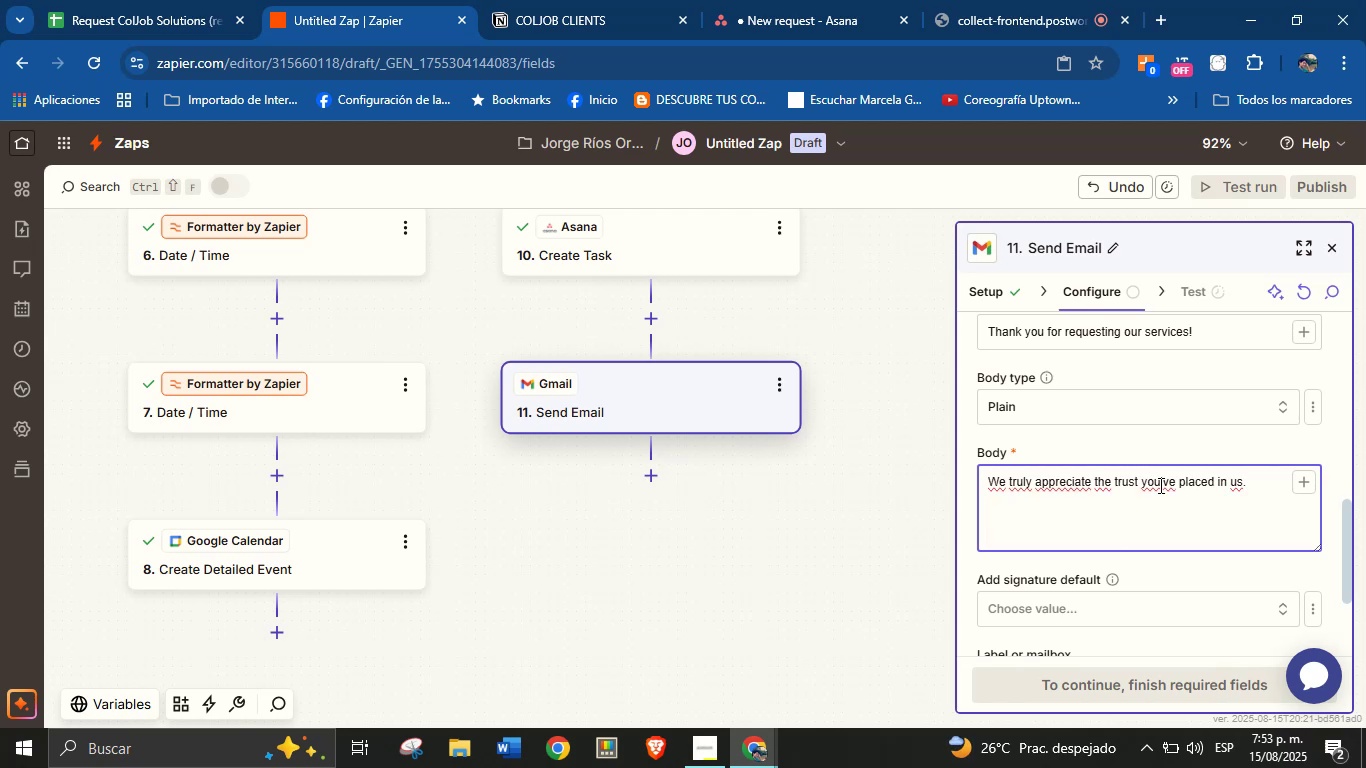 
key(Enter)
 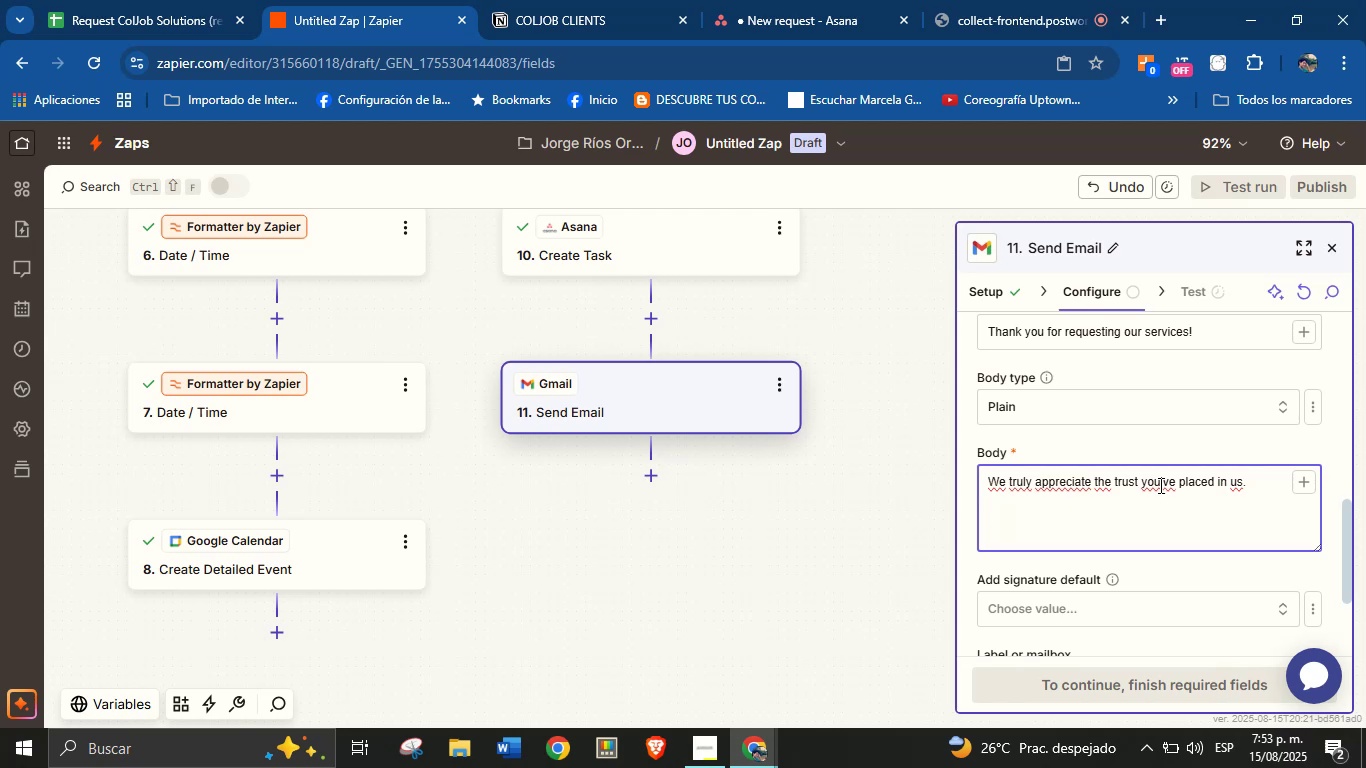 
type(We will get in touch with you very soon.)
 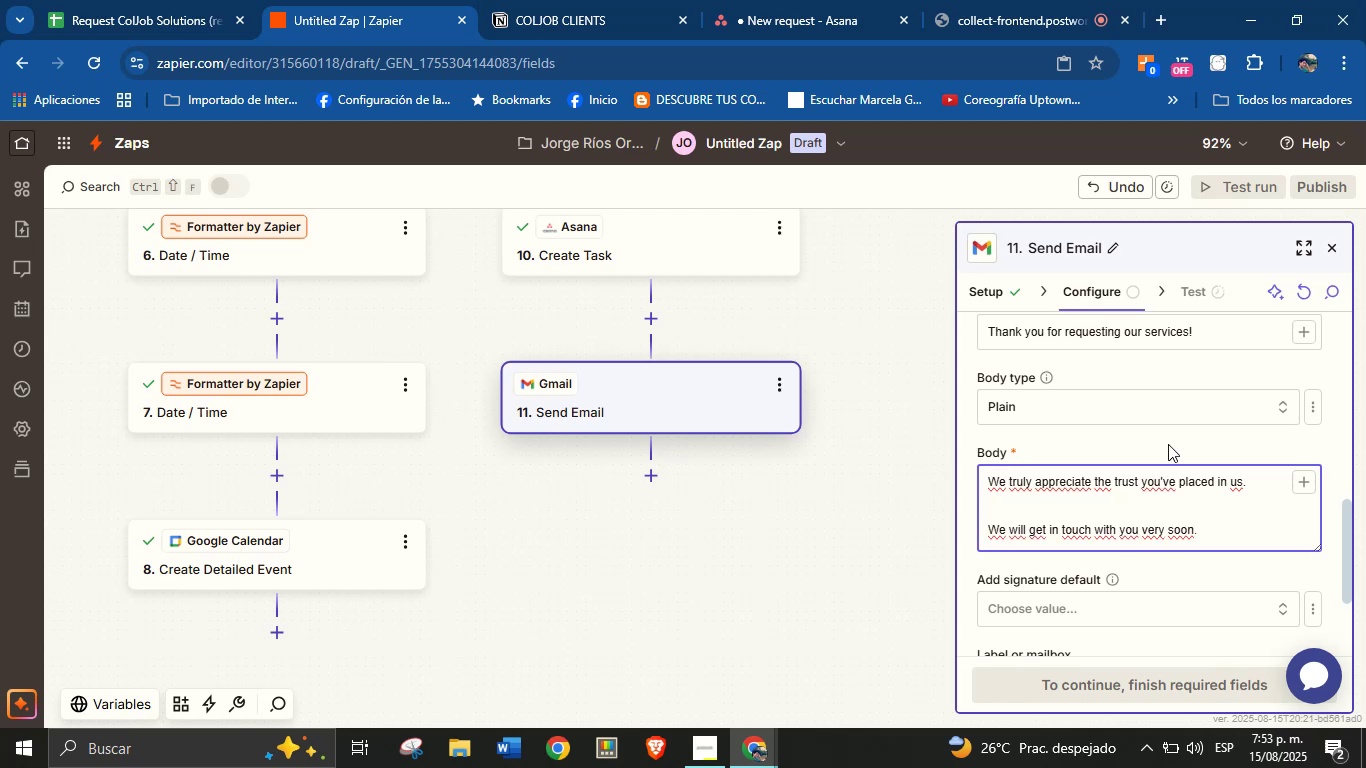 
left_click([1171, 436])
 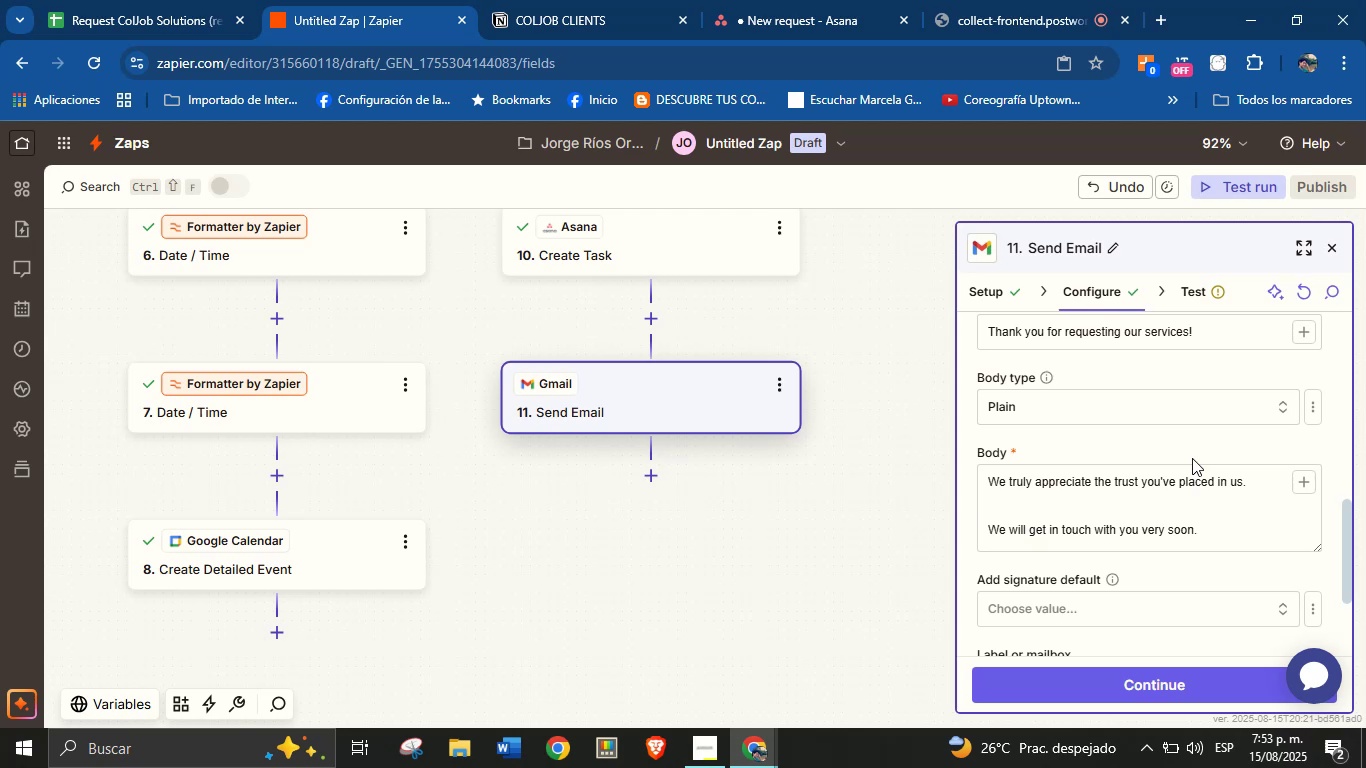 
wait(6.42)
 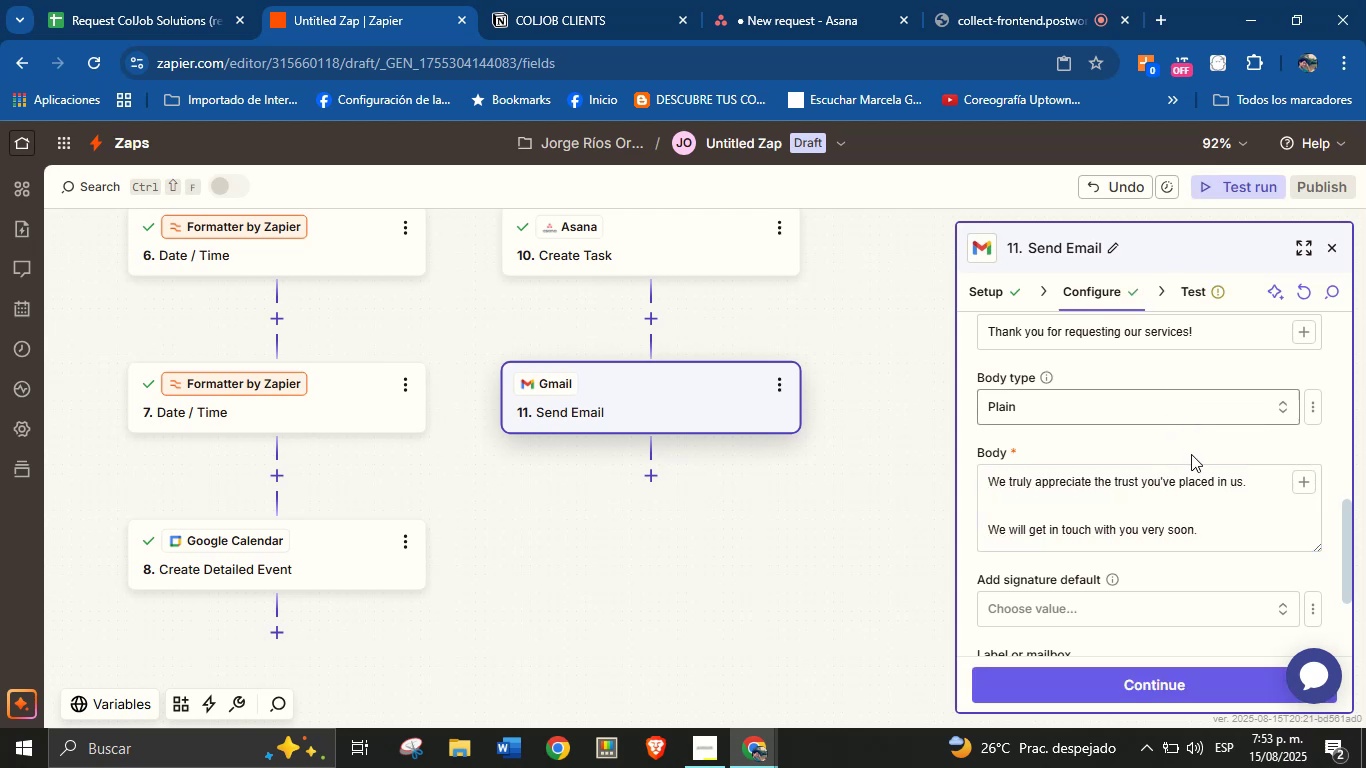 
scroll: coordinate [1154, 541], scroll_direction: none, amount: 0.0
 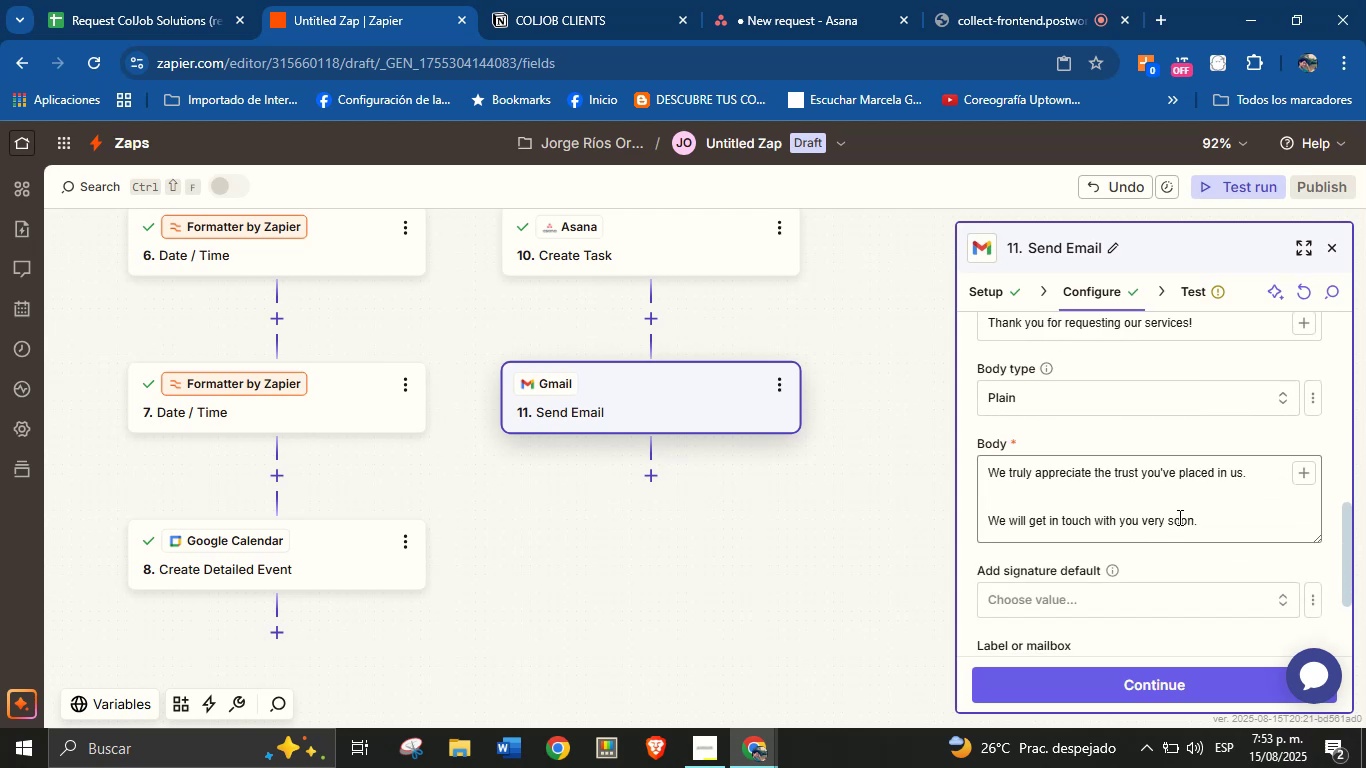 
scroll: coordinate [1178, 517], scroll_direction: down, amount: 3.0
 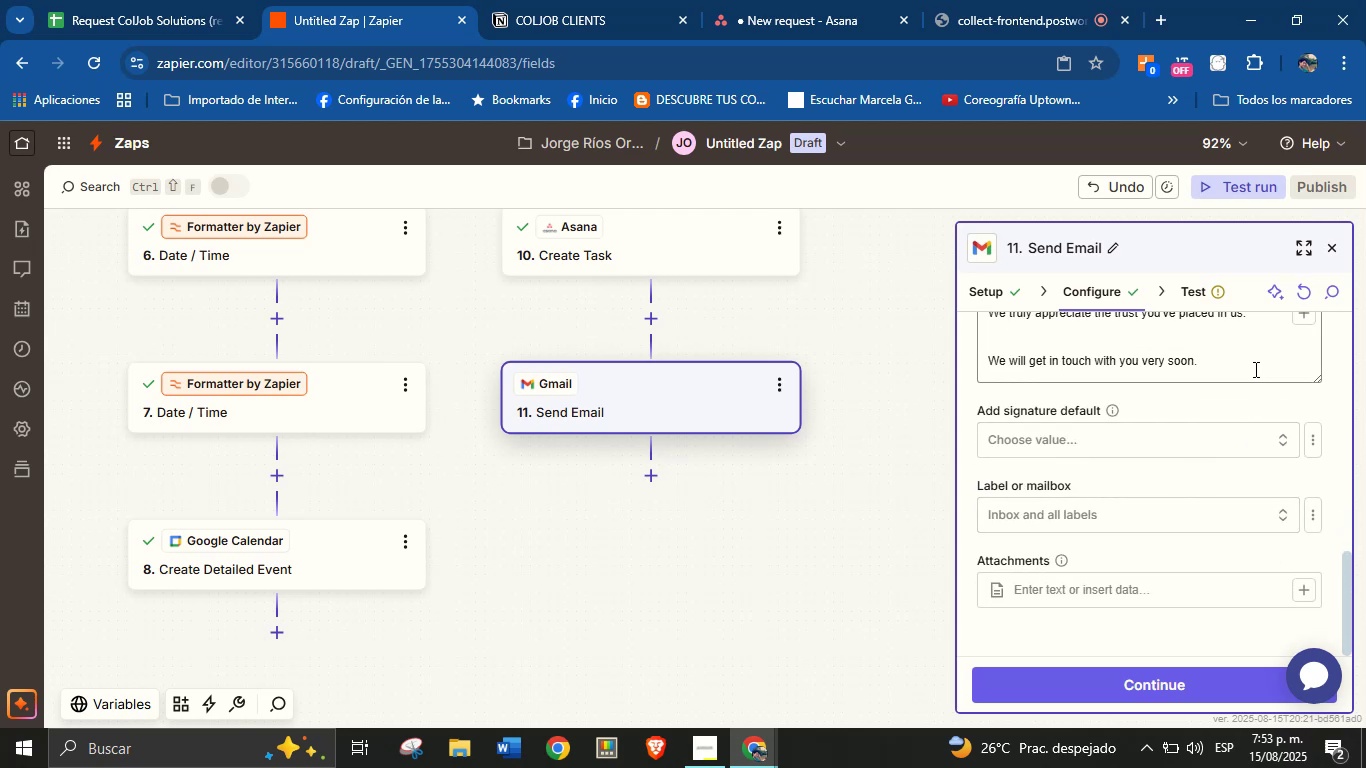 
left_click([1254, 369])
 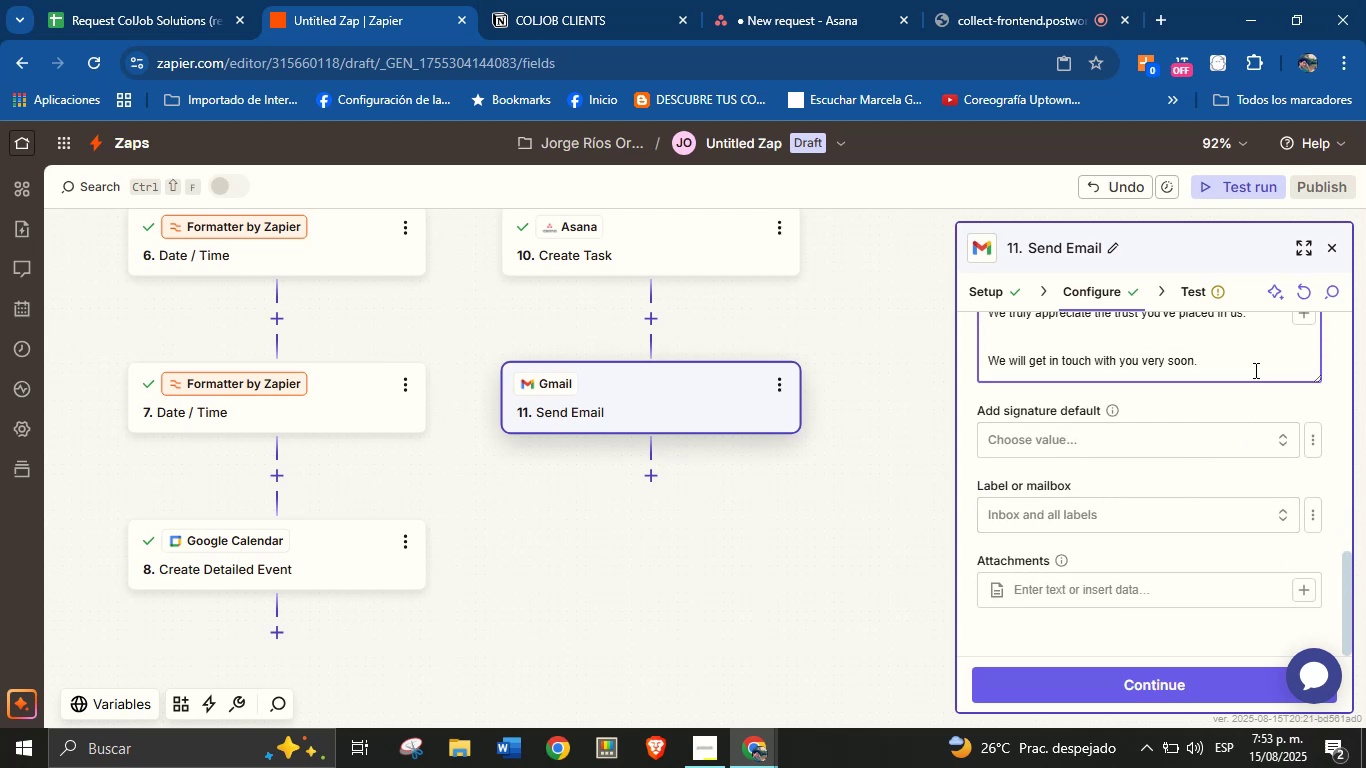 
key(Enter)
 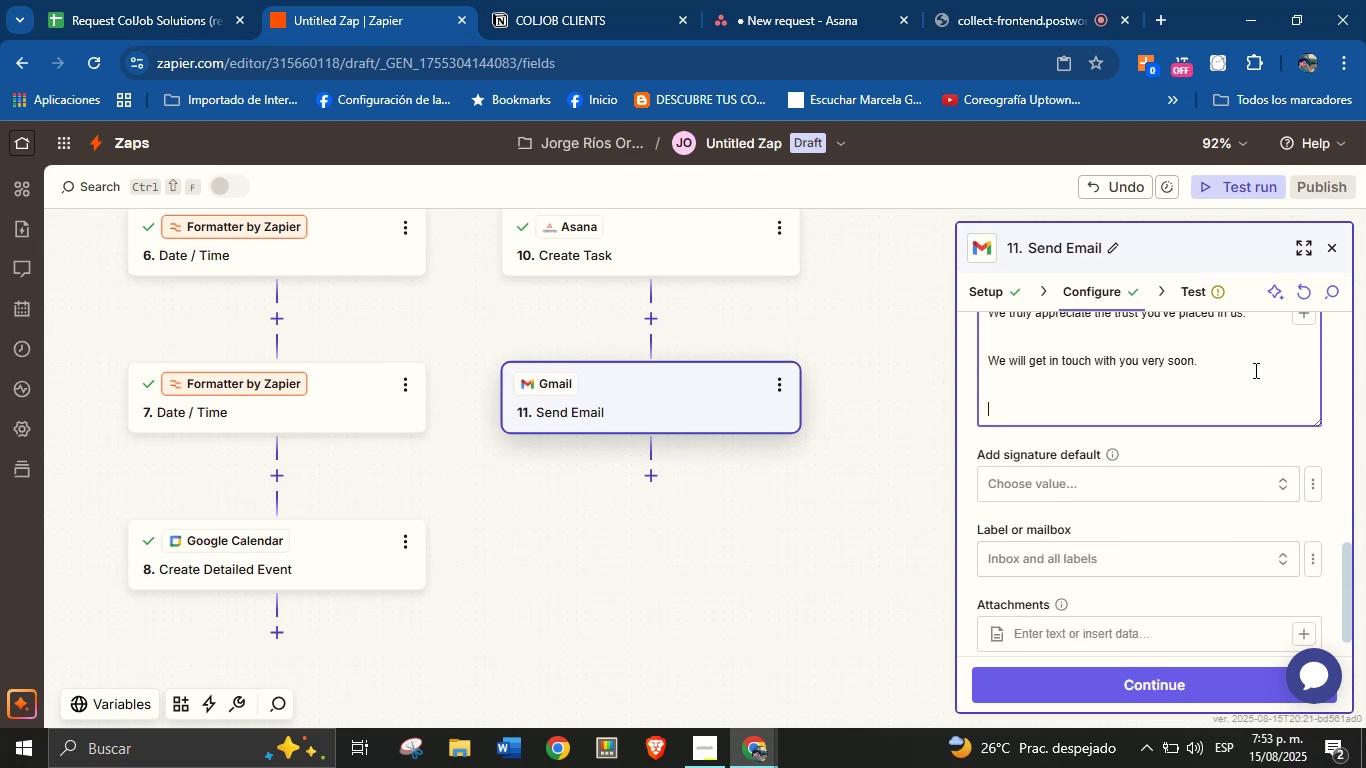 
key(Enter)
 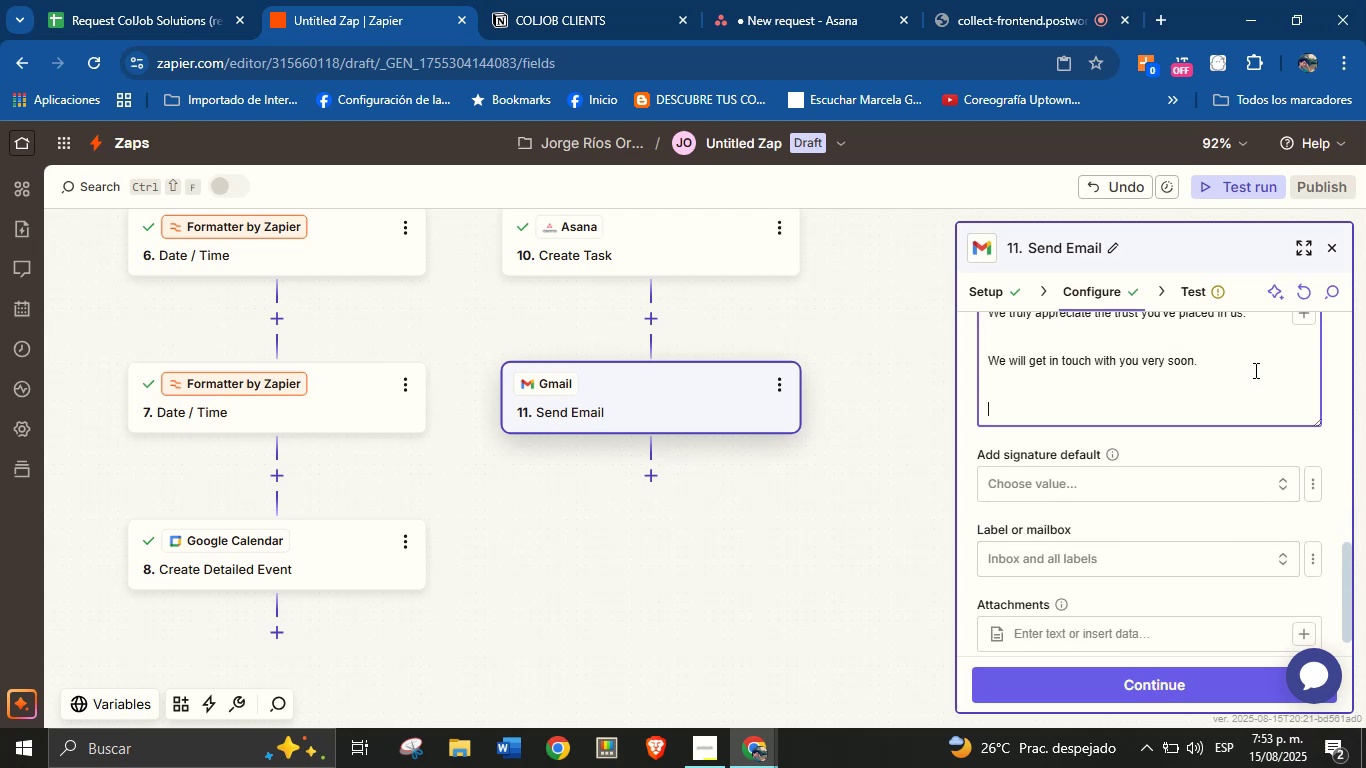 
type(BES)
key(Backspace)
key(Backspace)
type(est regards, )
 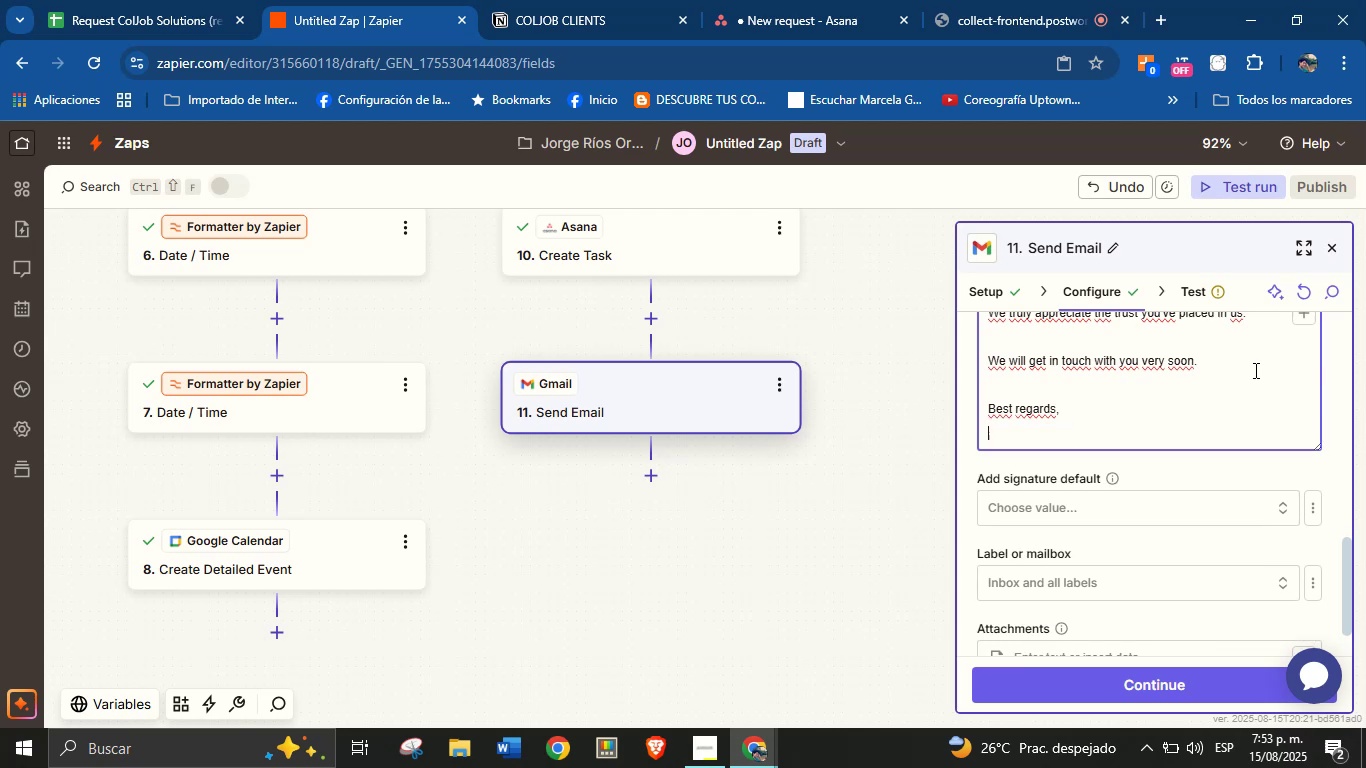 
key(Enter)
 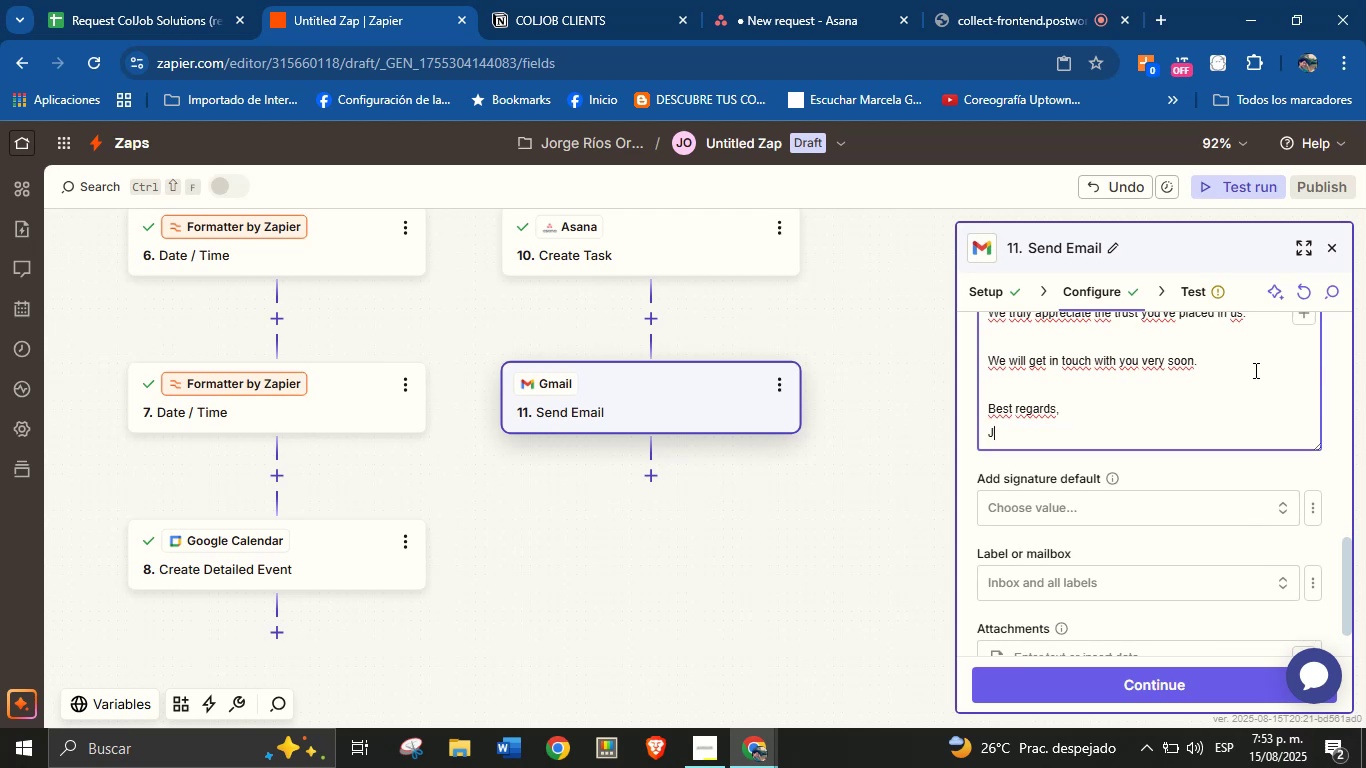 
type(Jorge \ Colj)
key(Backspace)
type(Job Team Solutions)
 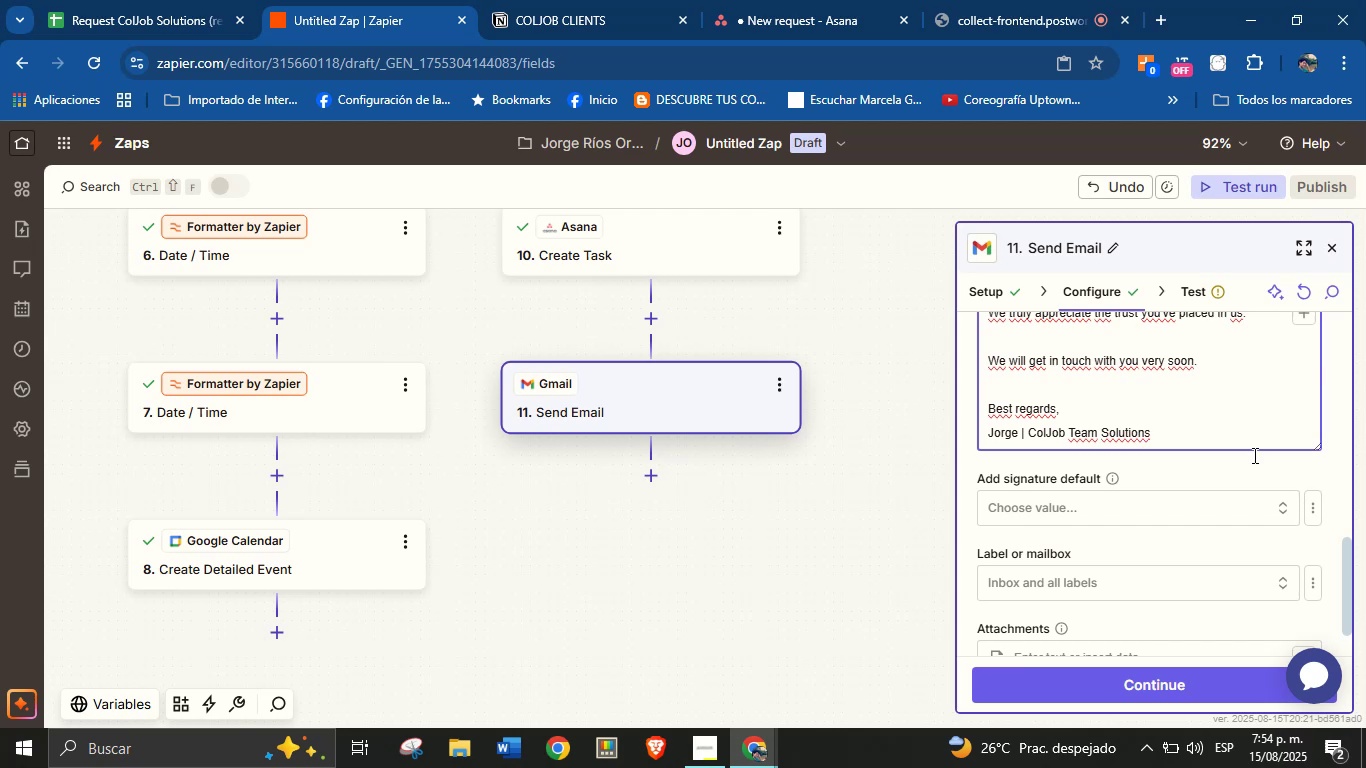 
left_click([1246, 480])
 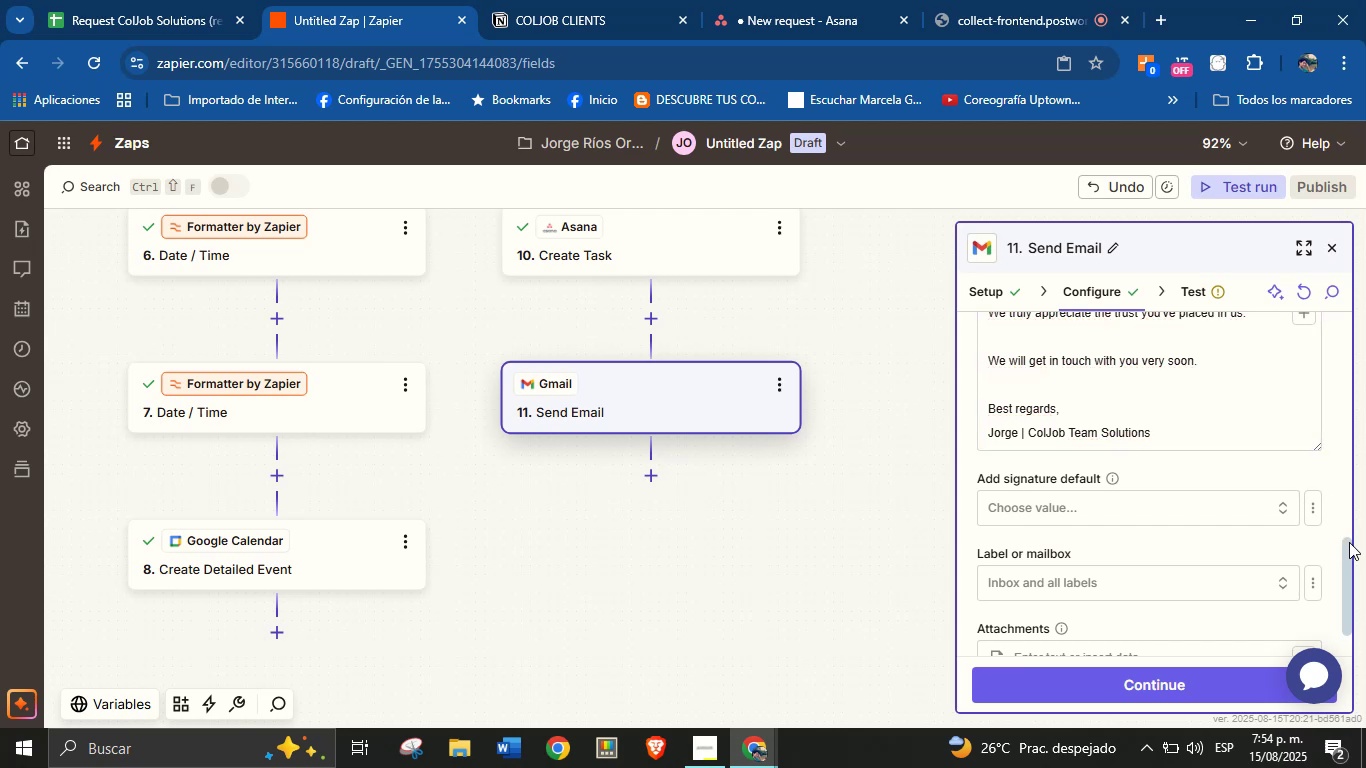 
left_click_drag(start_coordinate=[1349, 542], to_coordinate=[1365, 594])
 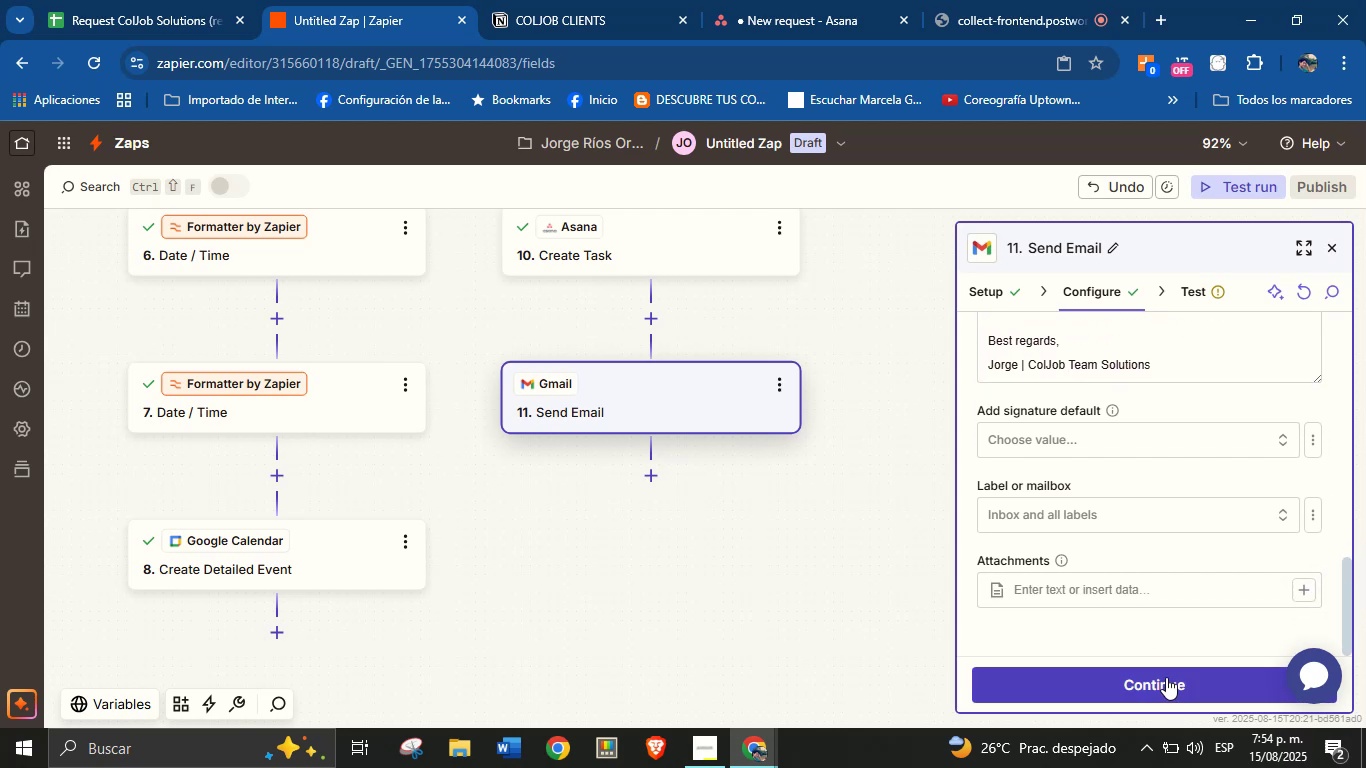 
left_click([1166, 677])
 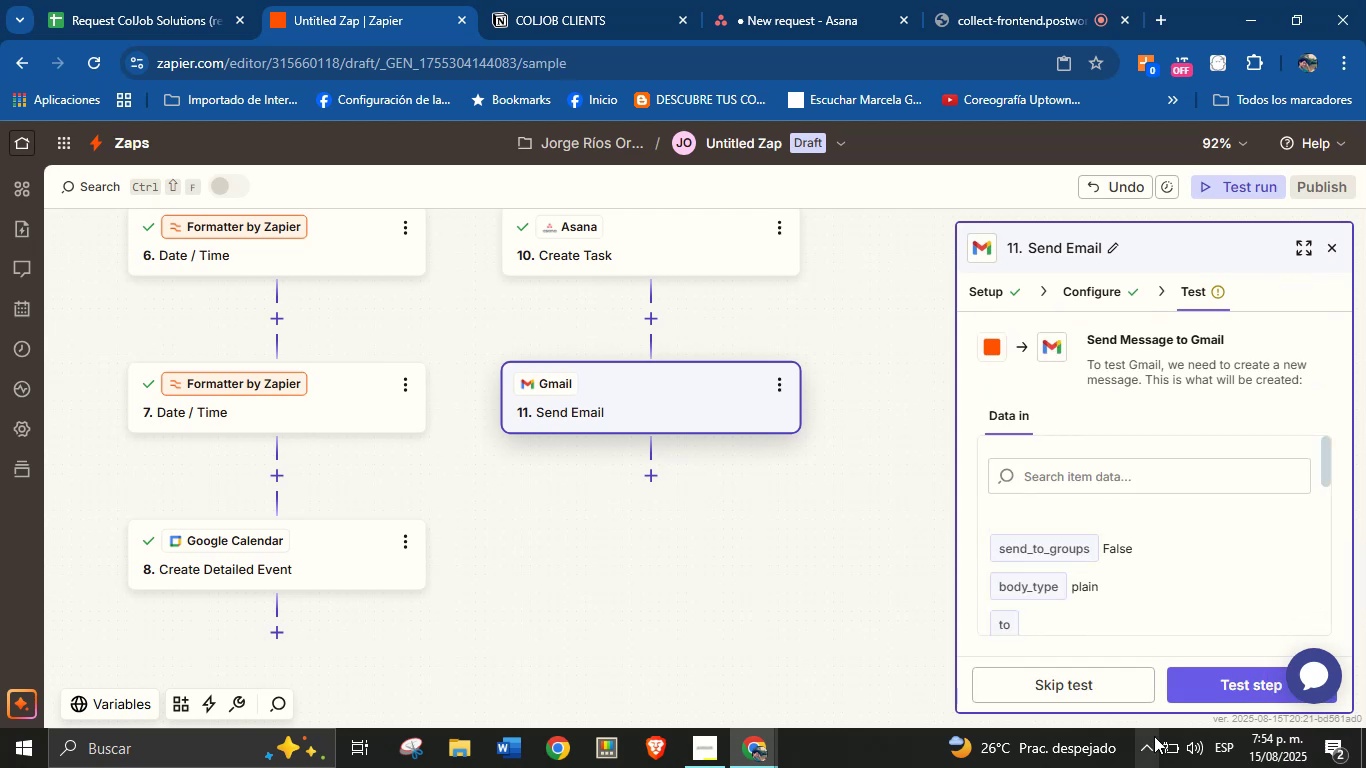 
wait(5.24)
 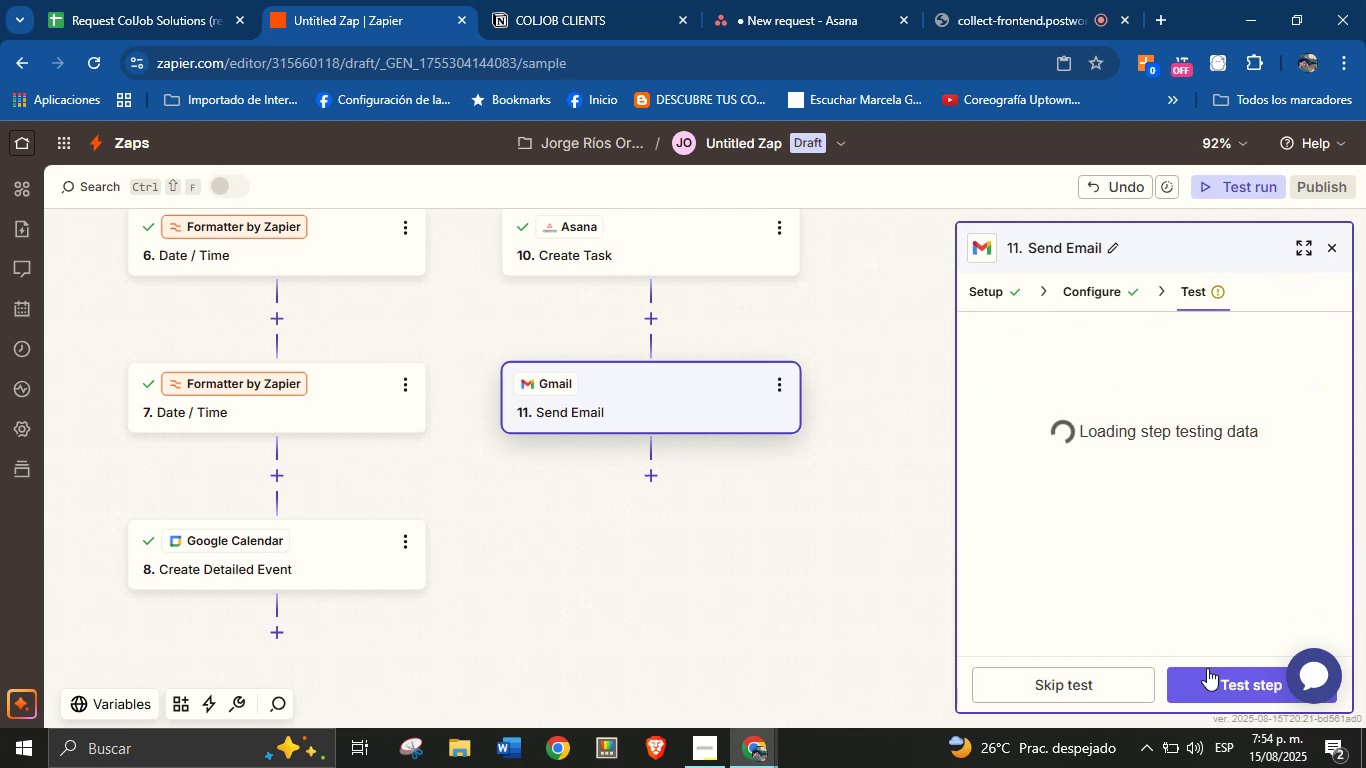 
left_click([1201, 685])
 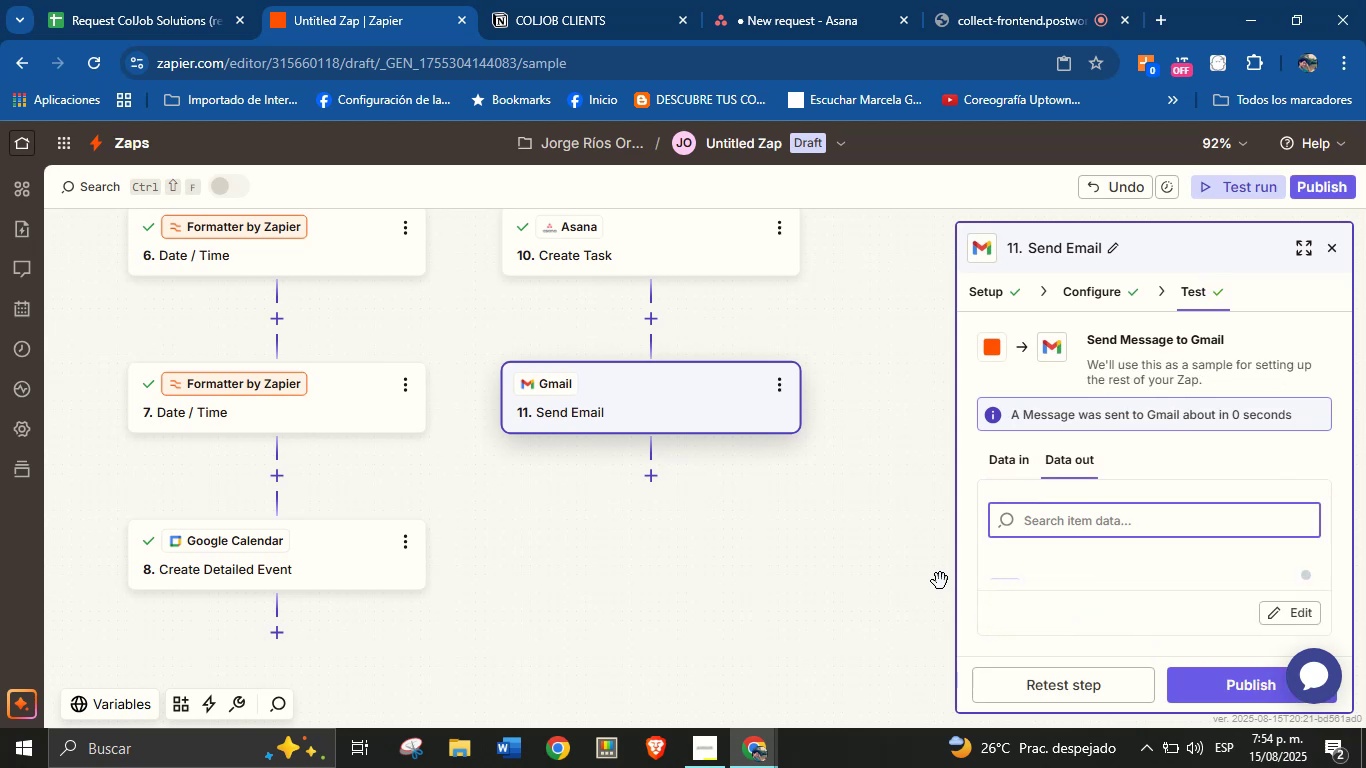 
wait(8.83)
 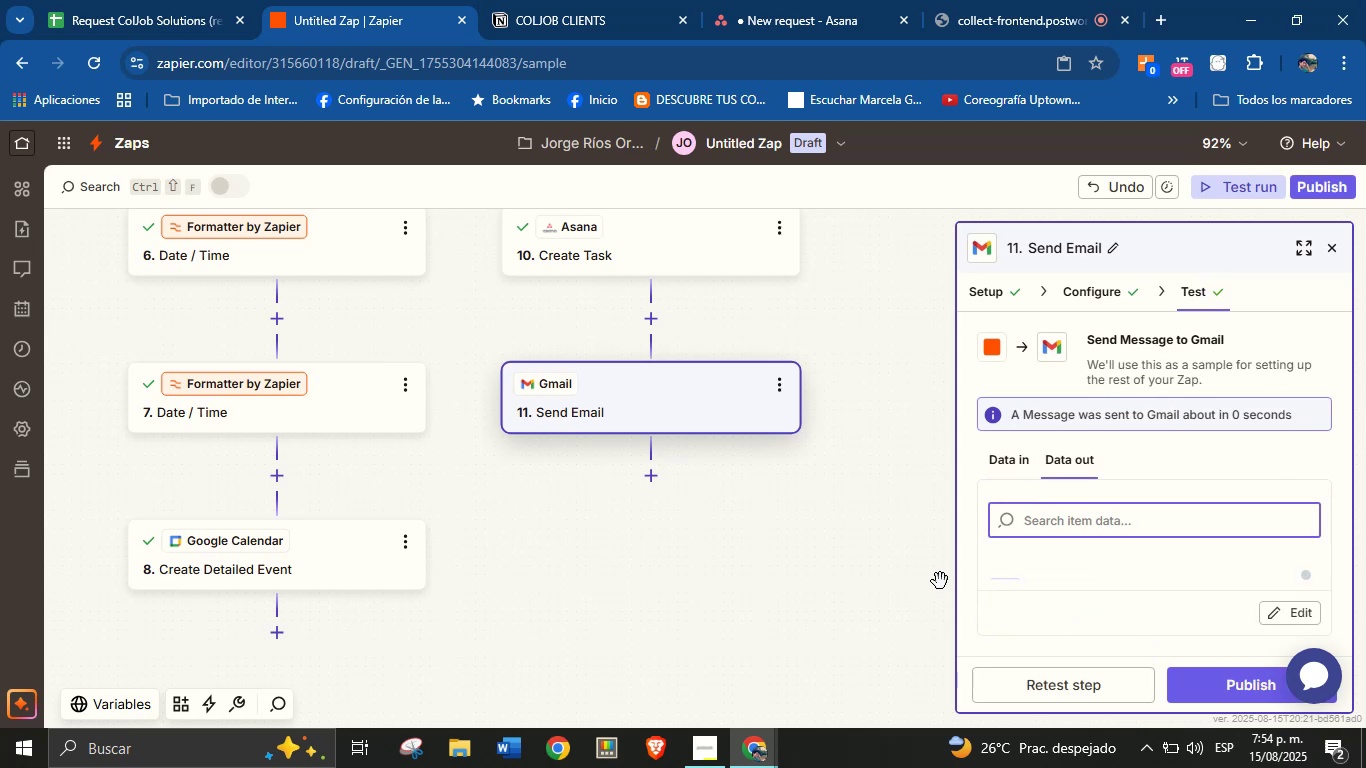 
left_click([655, 483])
 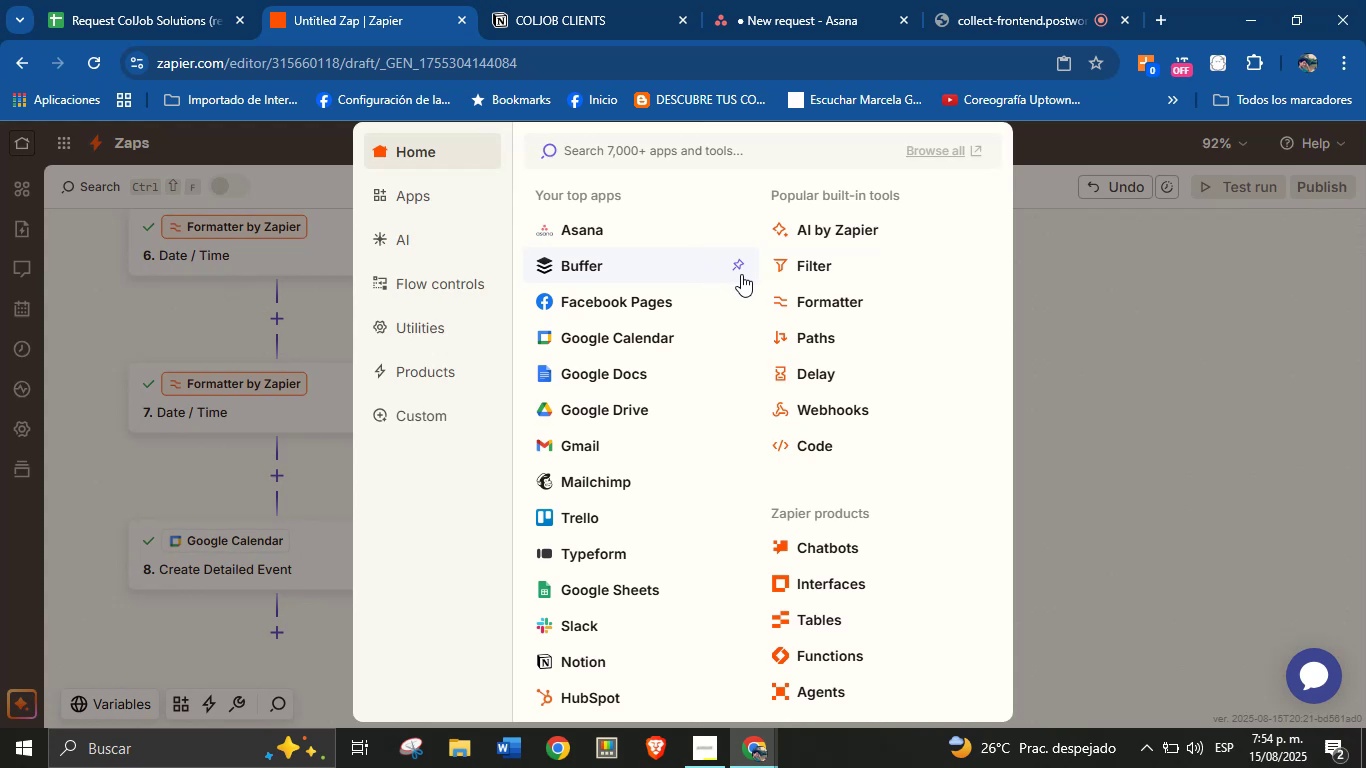 
wait(9.49)
 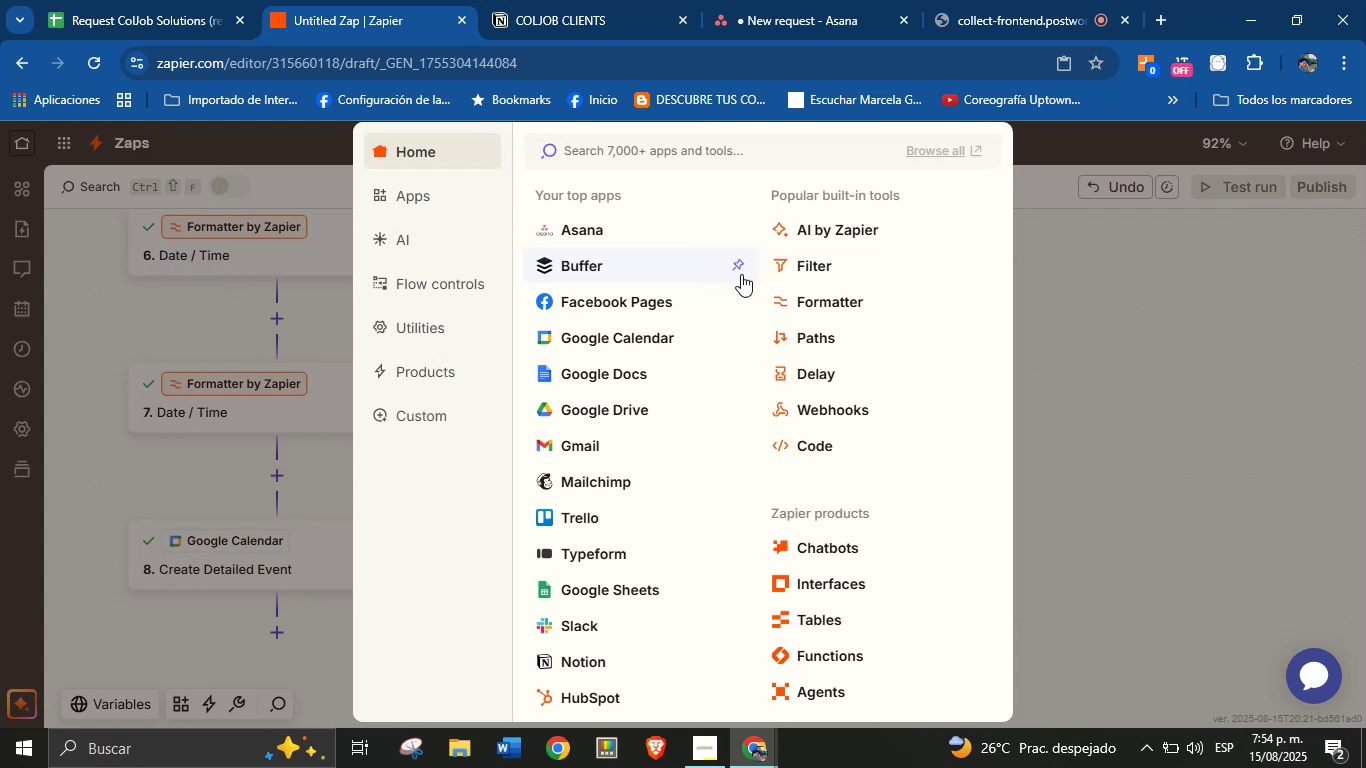 
left_click([608, 619])
 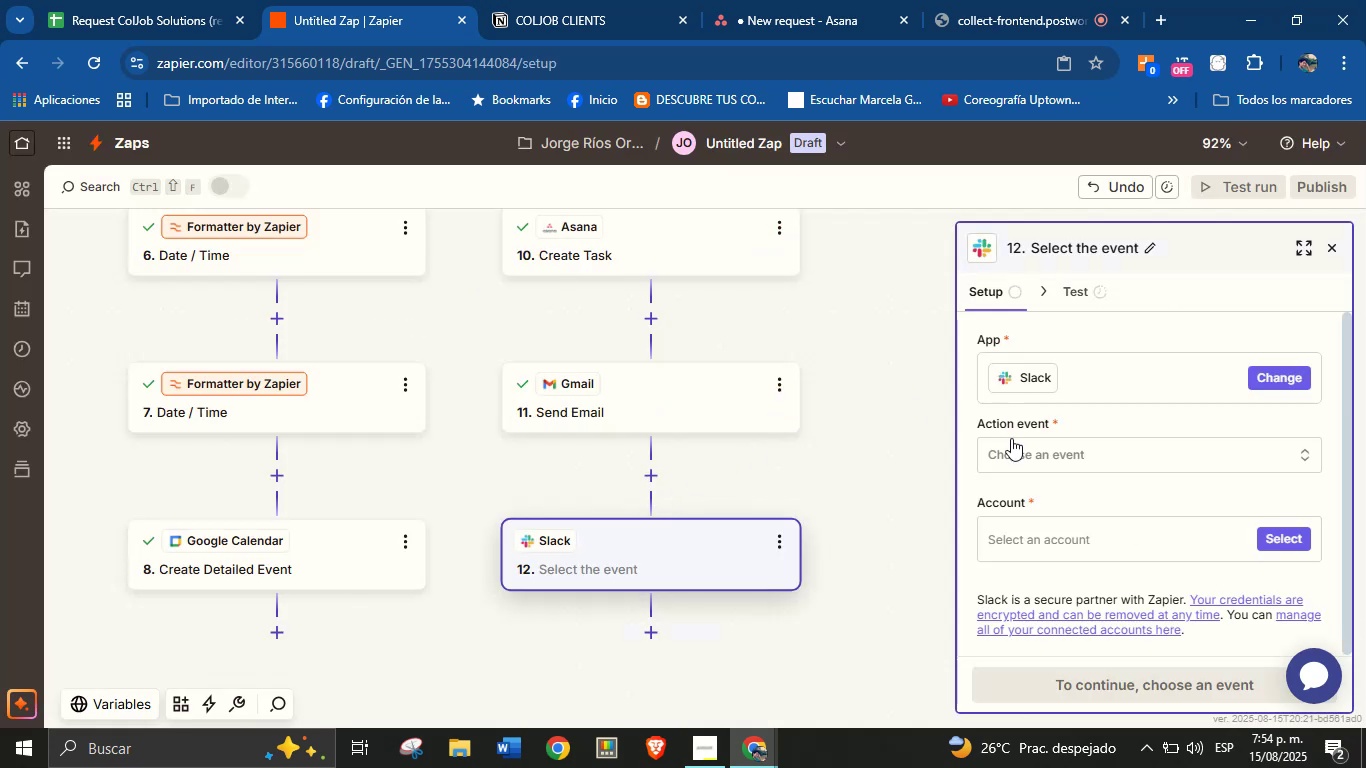 
left_click([1019, 446])
 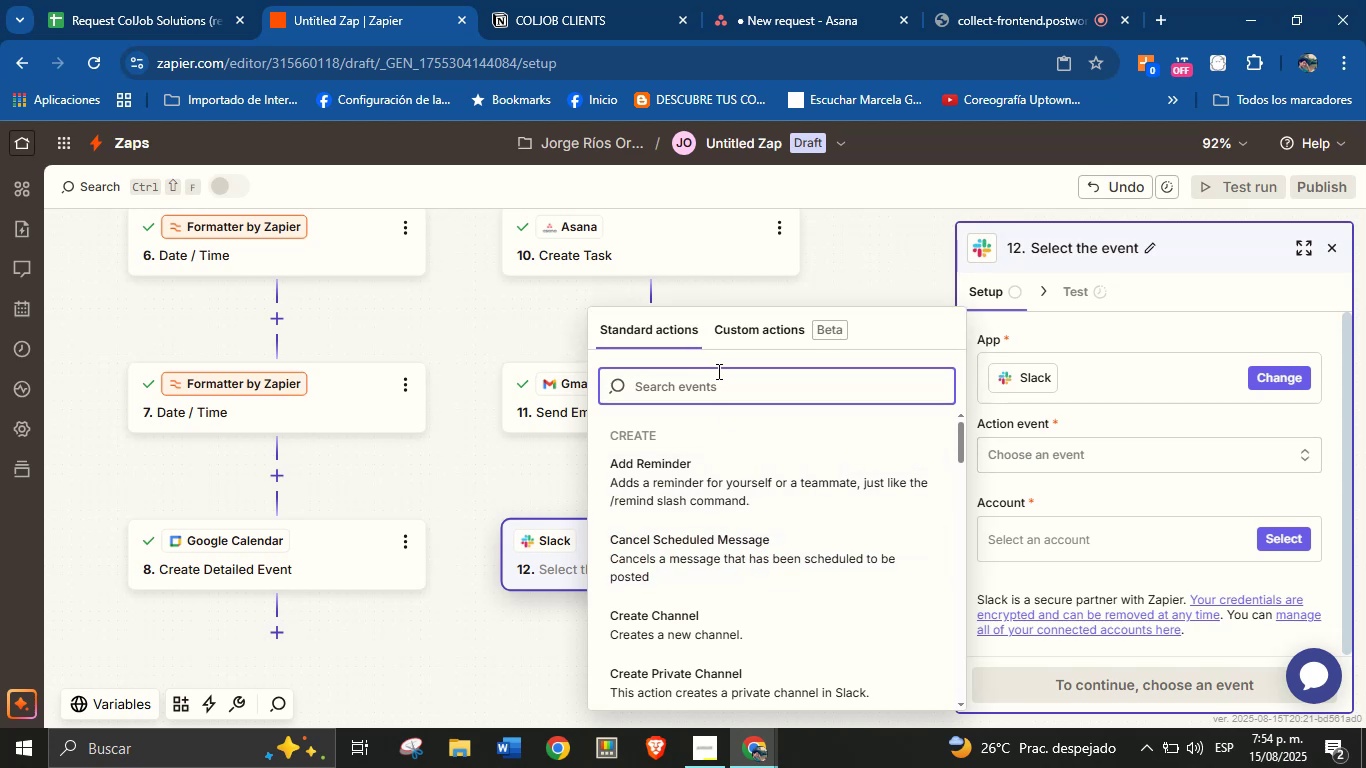 
type(send)
 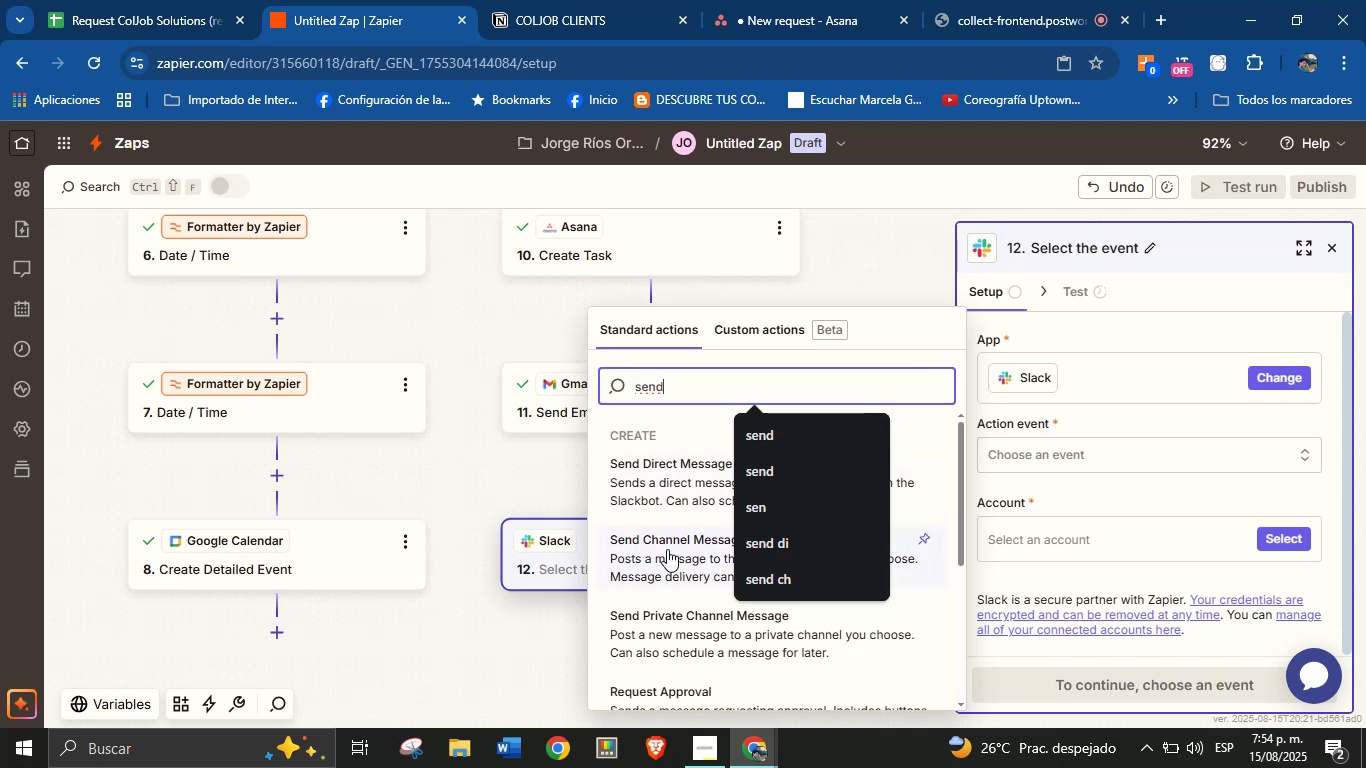 
left_click([643, 563])
 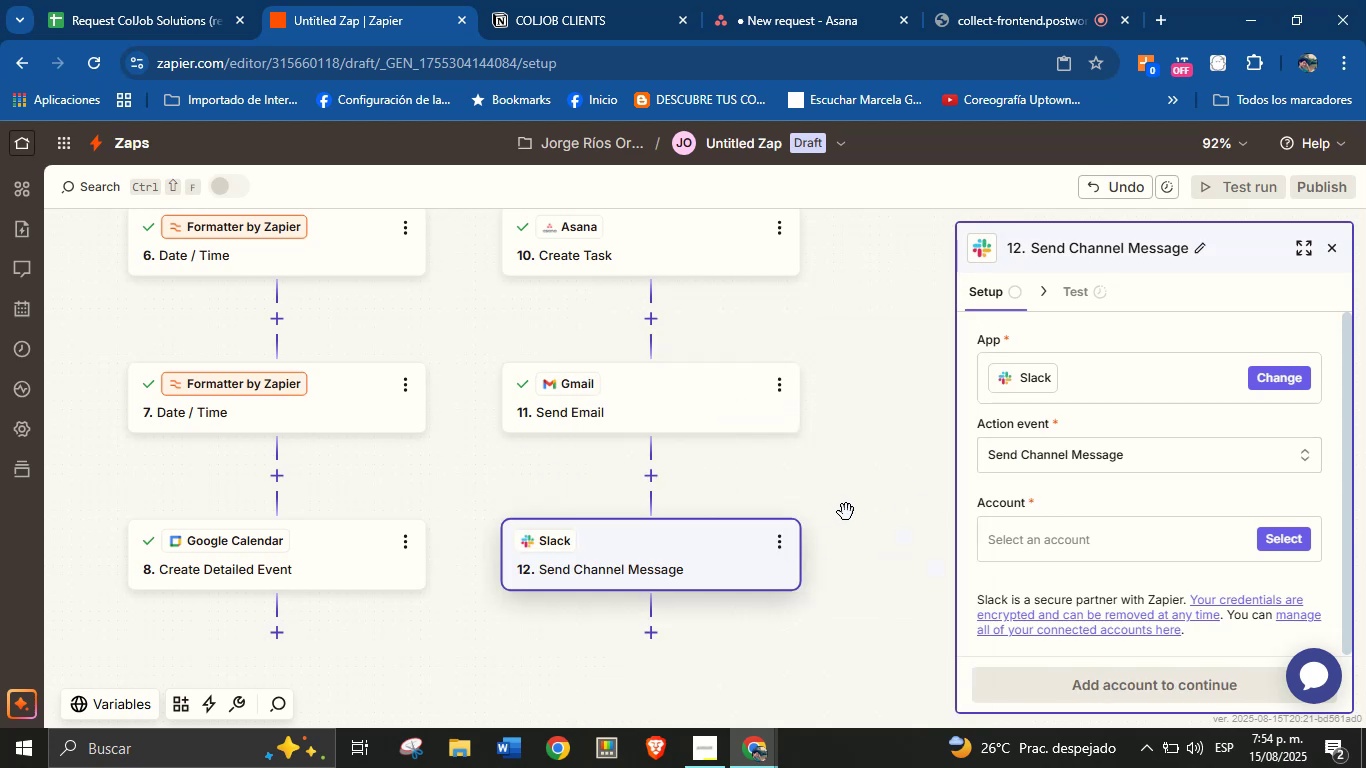 
left_click_drag(start_coordinate=[892, 526], to_coordinate=[874, 460])
 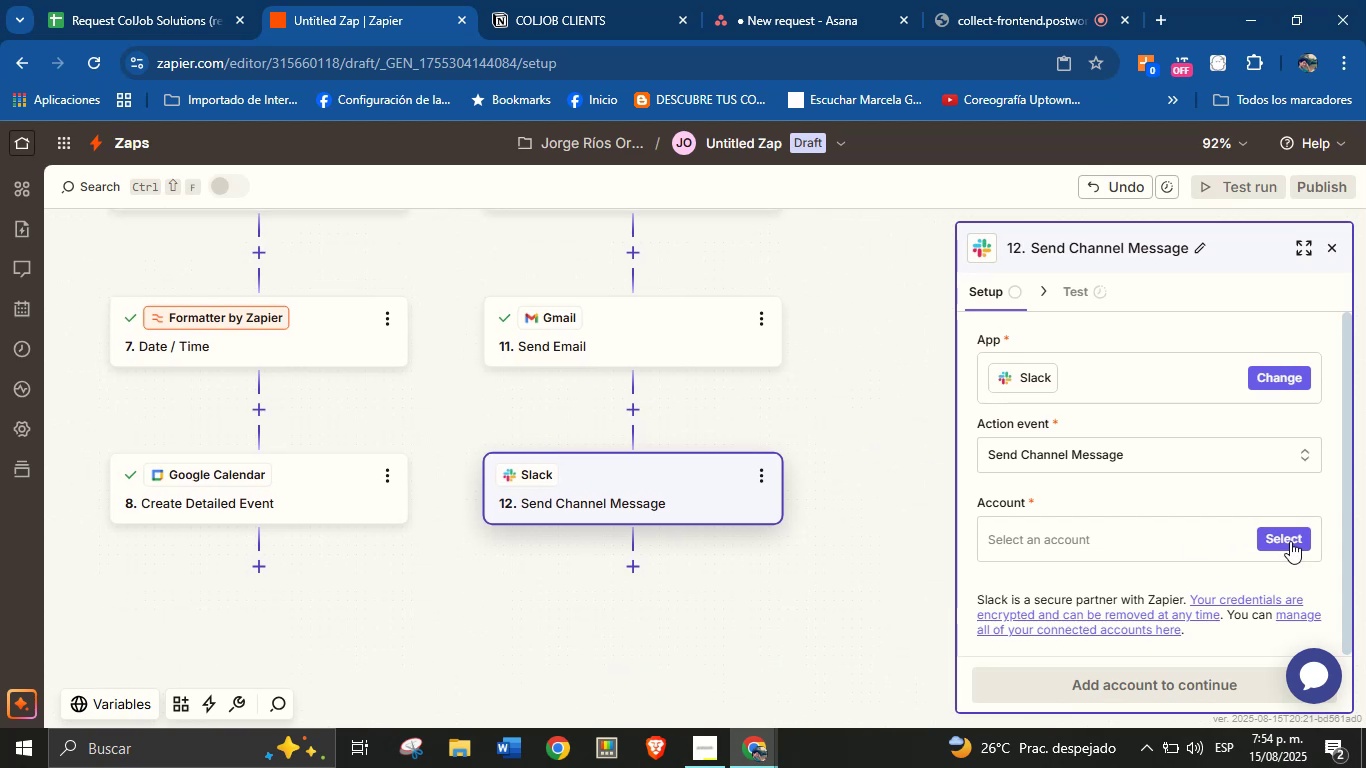 
left_click([1290, 541])
 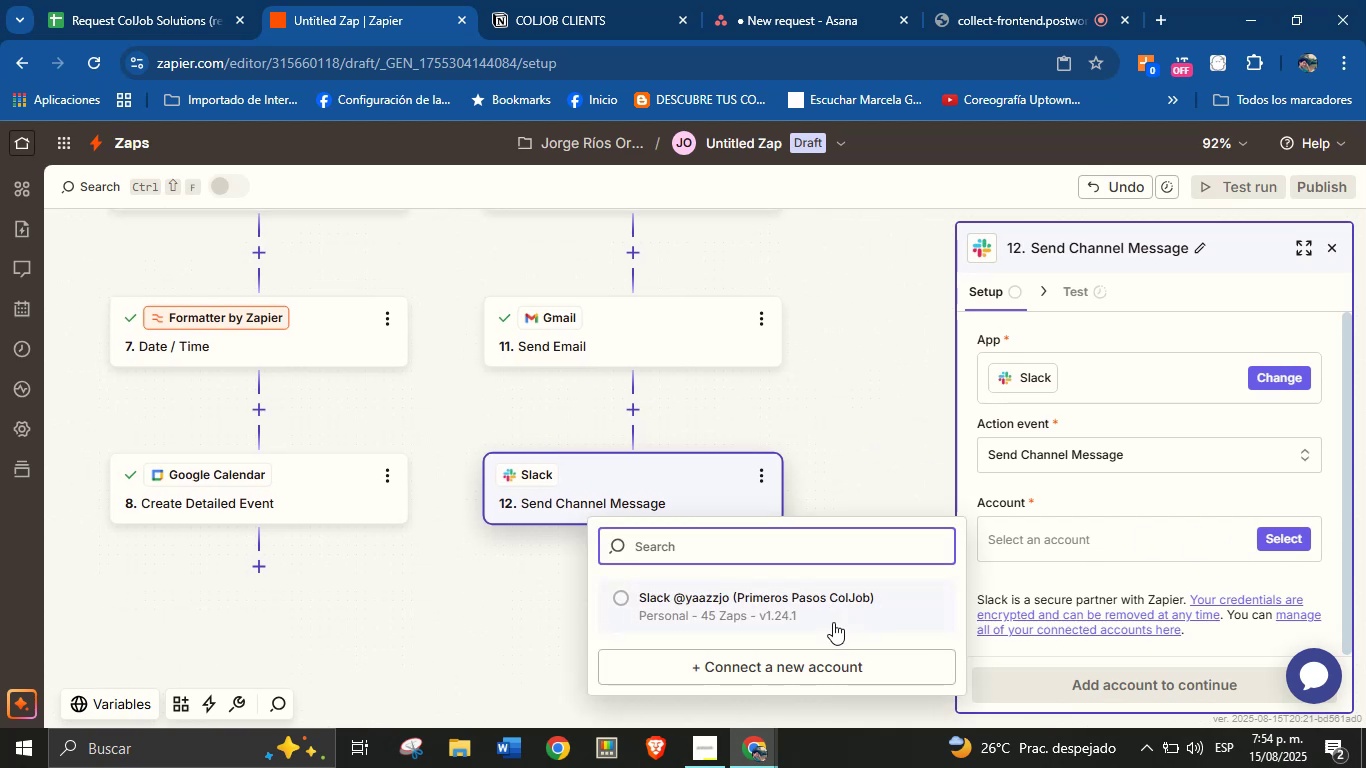 
left_click([833, 622])
 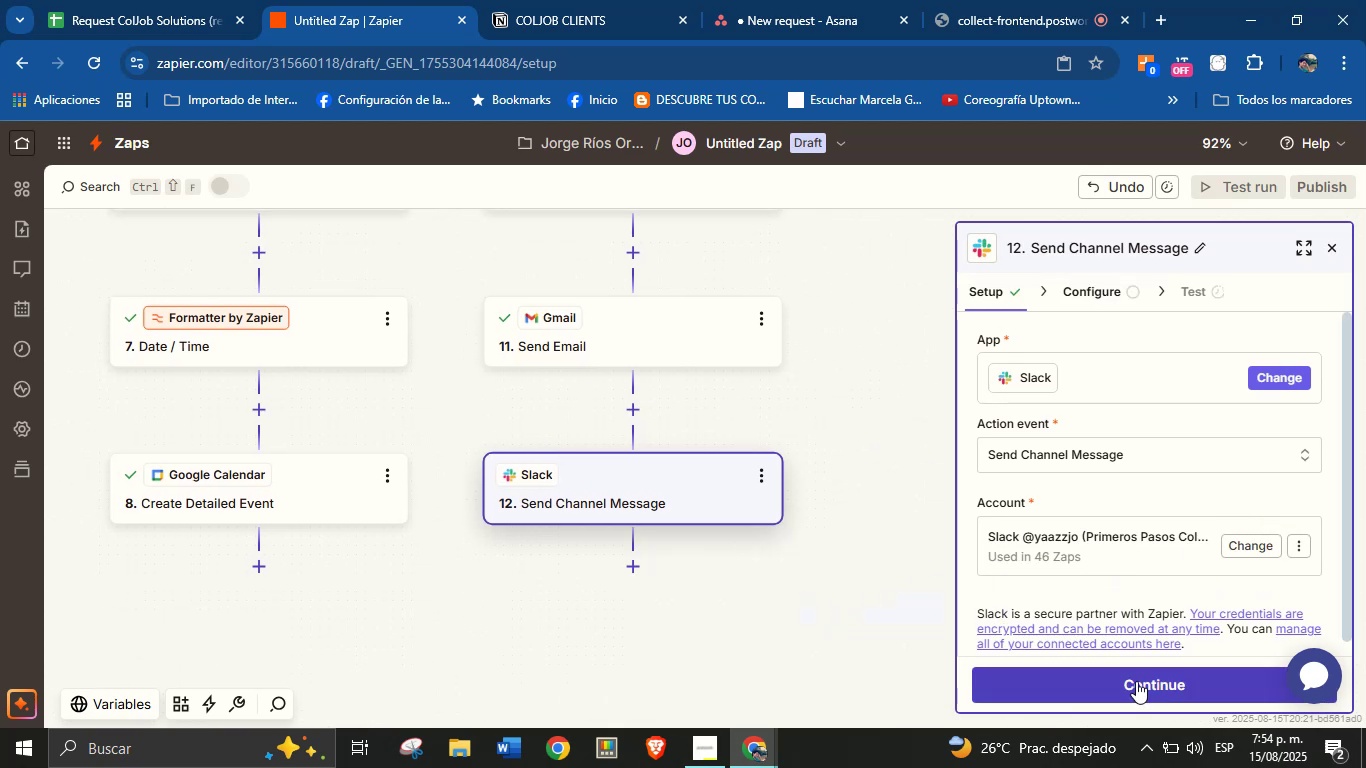 
left_click([1131, 680])
 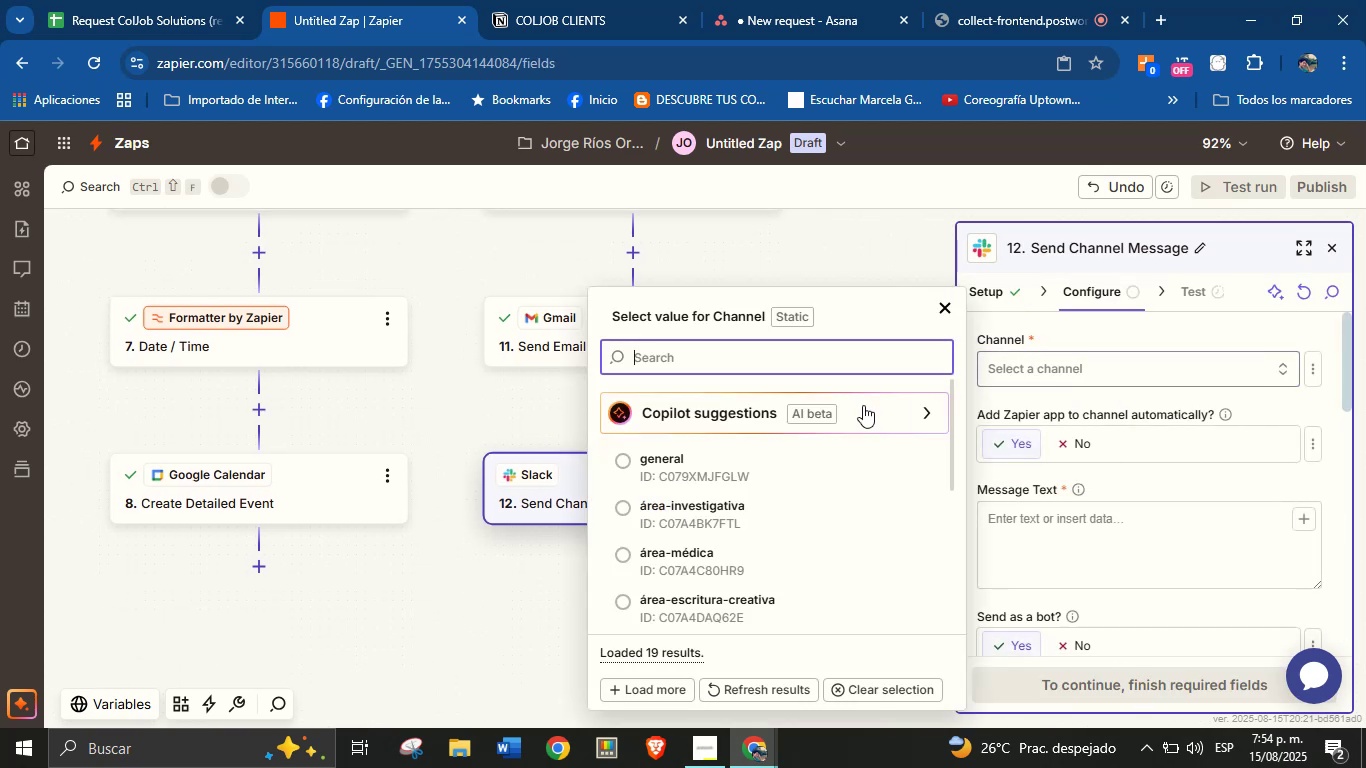 
type(prod)
 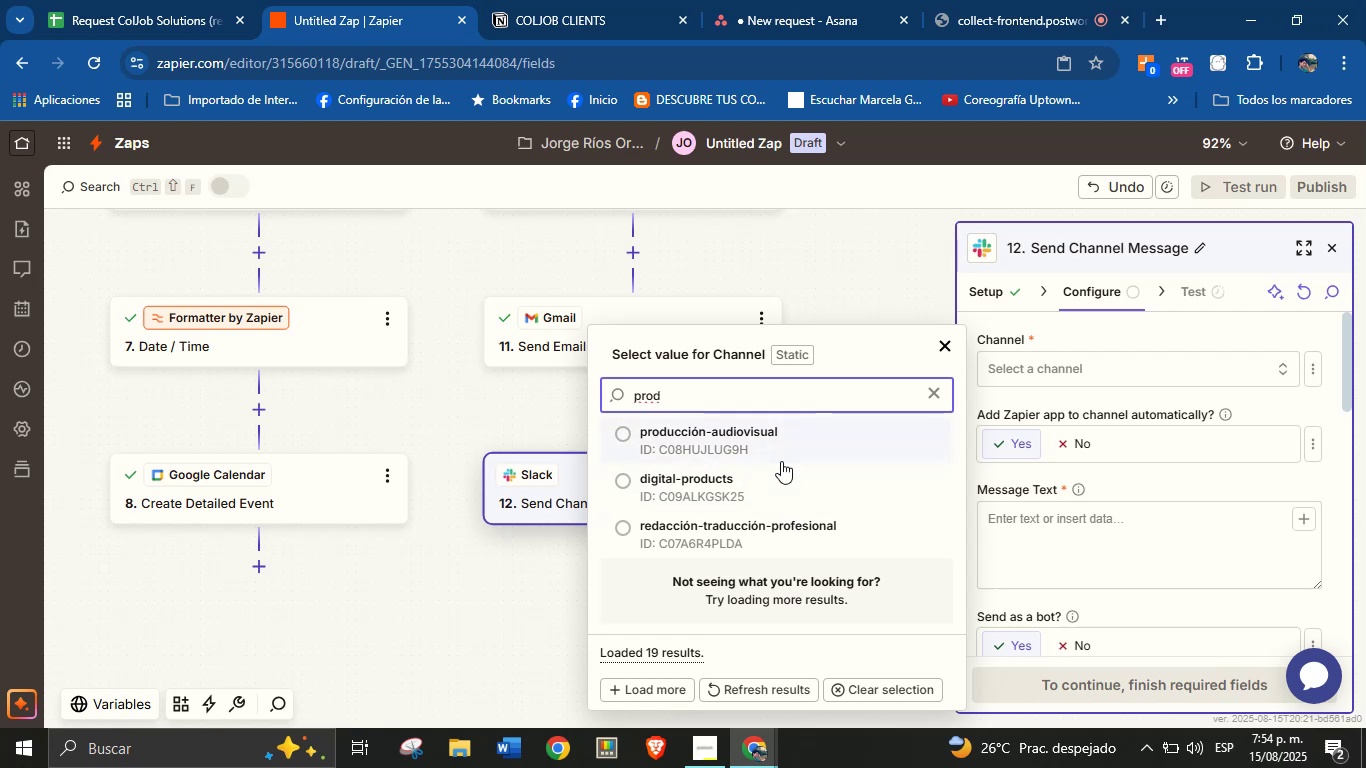 
wait(5.27)
 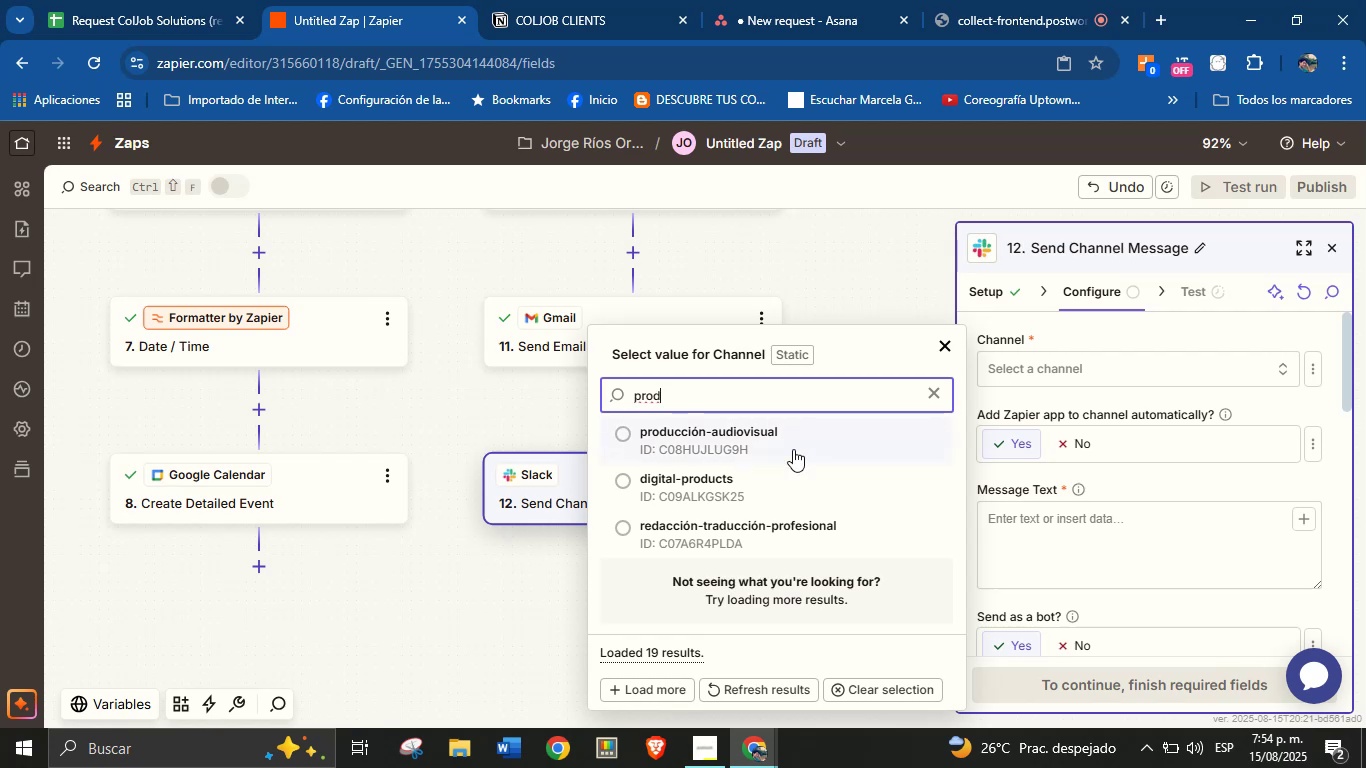 
left_click([775, 491])
 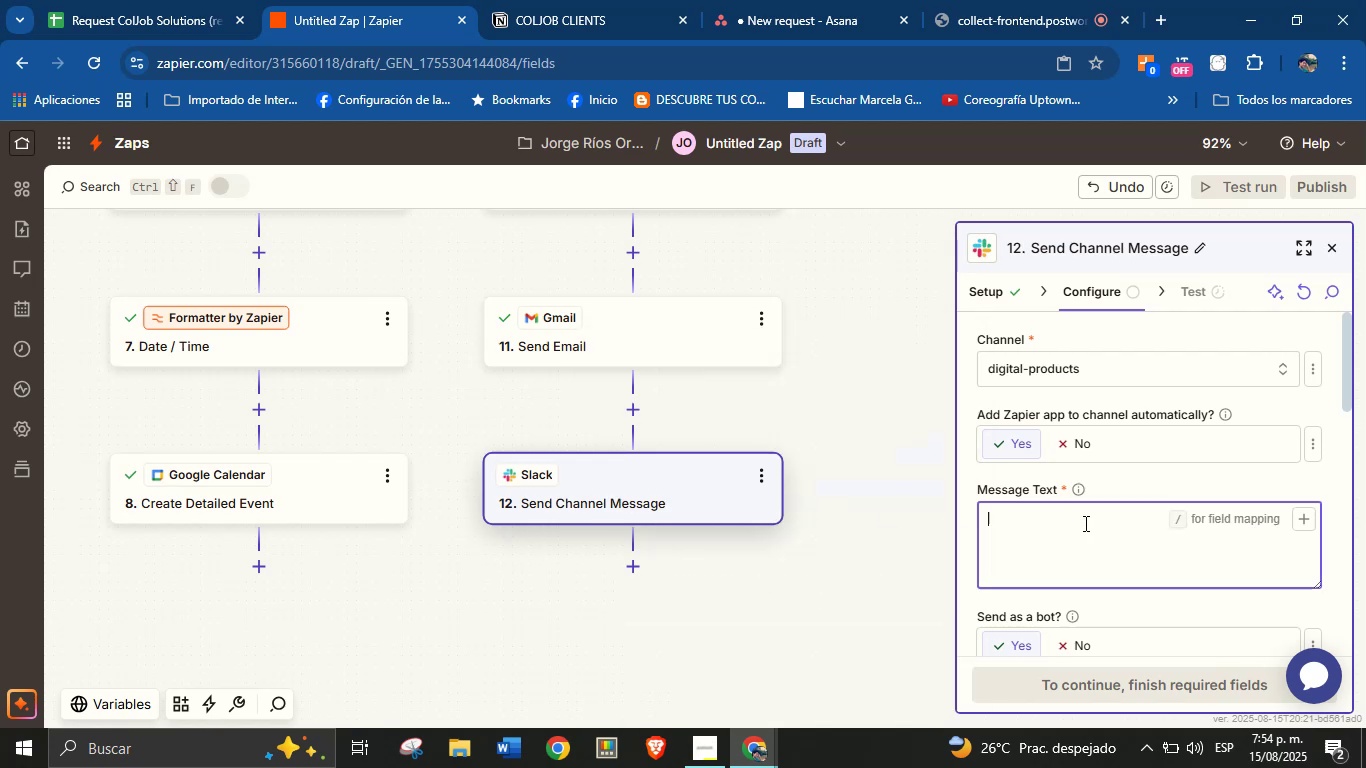 
left_click([1084, 523])
 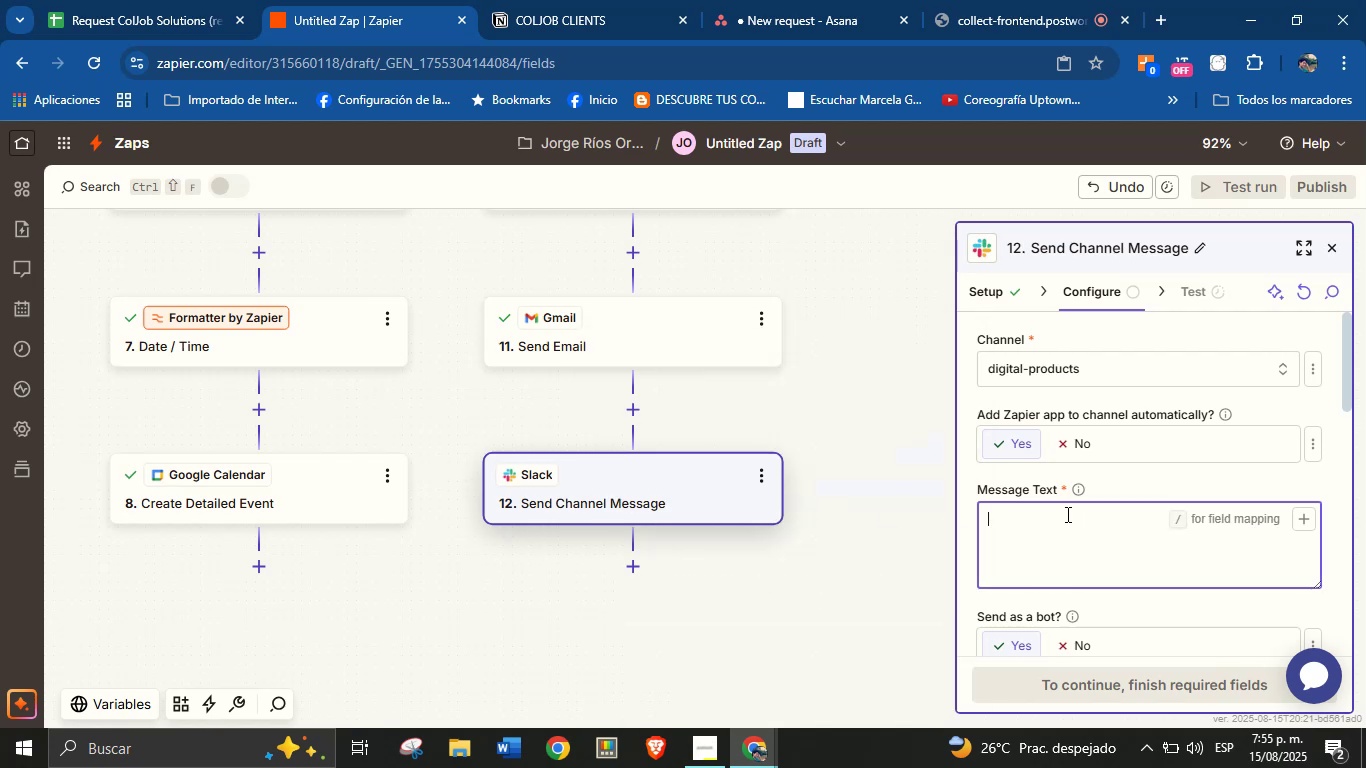 
type(Hell Team!)
 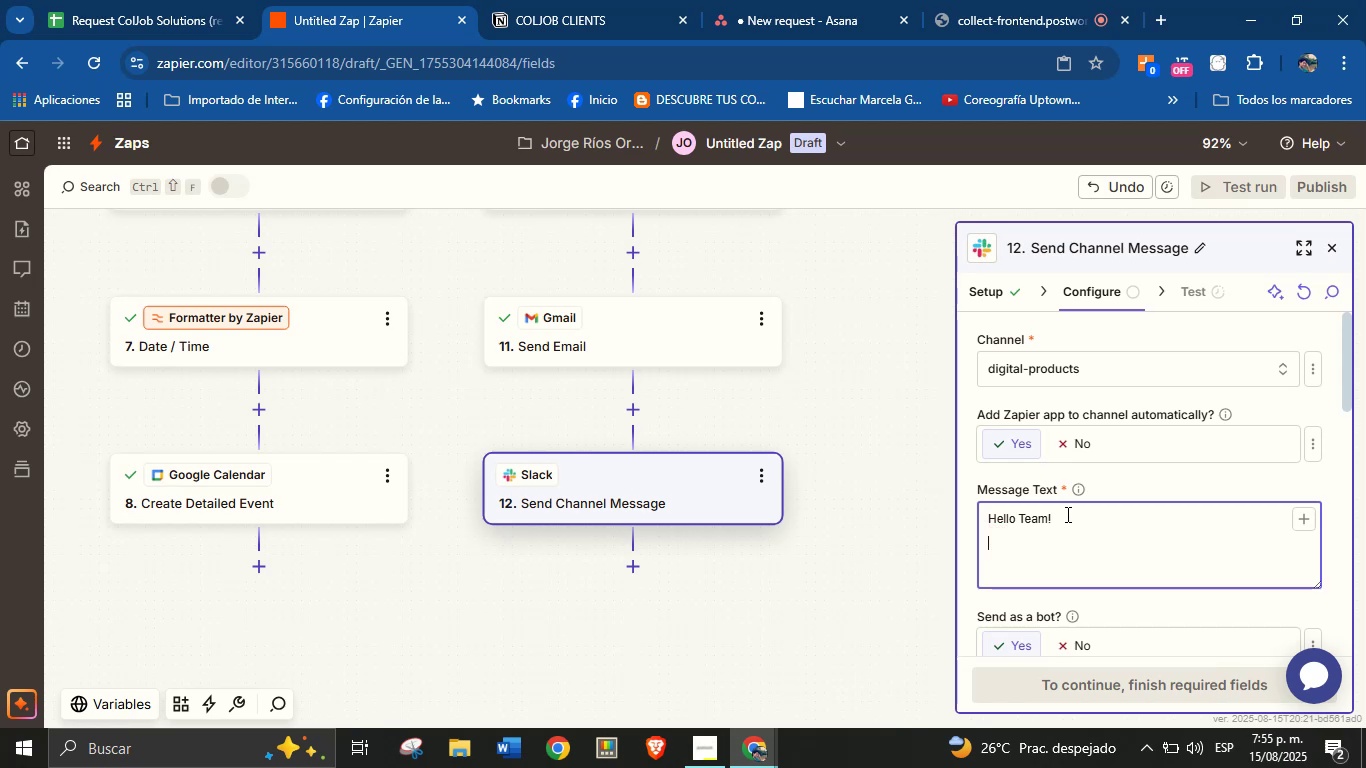 
 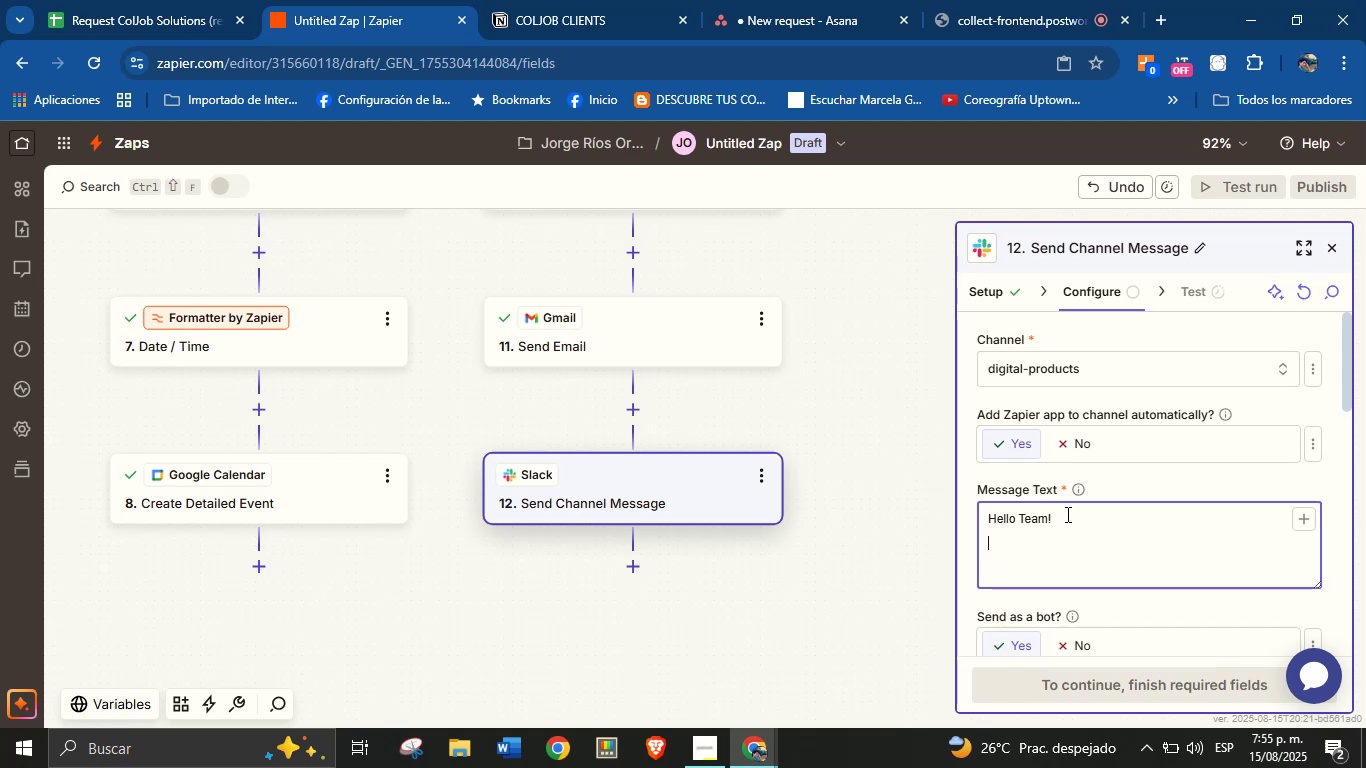 
key(Enter)
 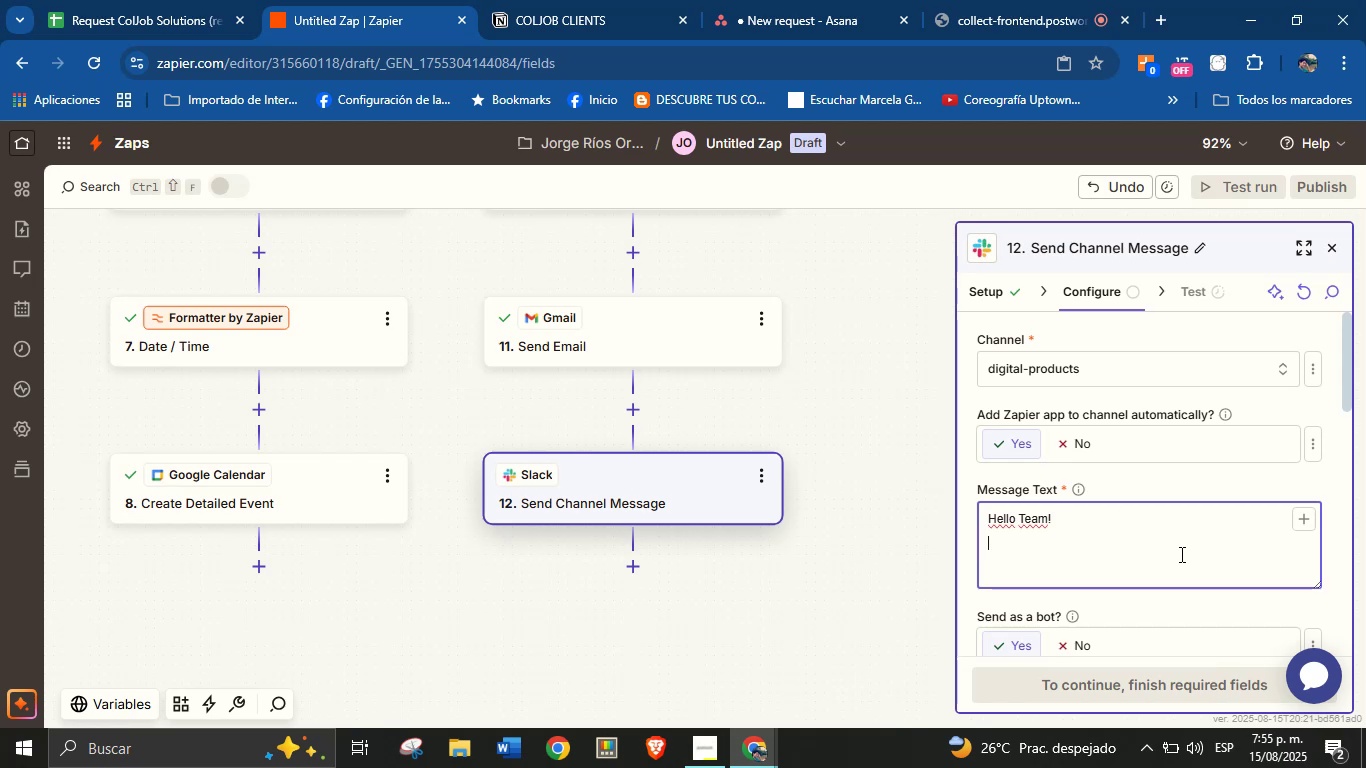 
type(There is a new service )
key(Backspace)
type(.)
 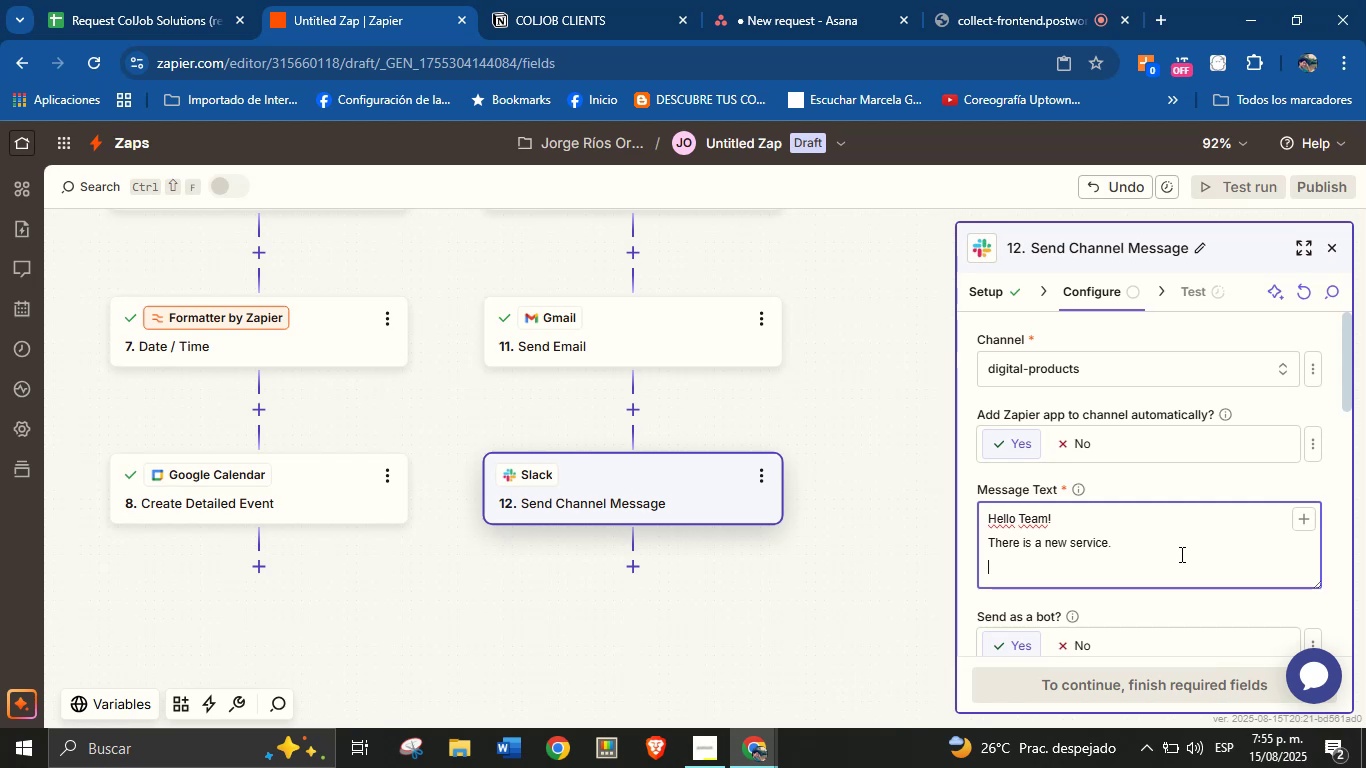 
key(Enter)
 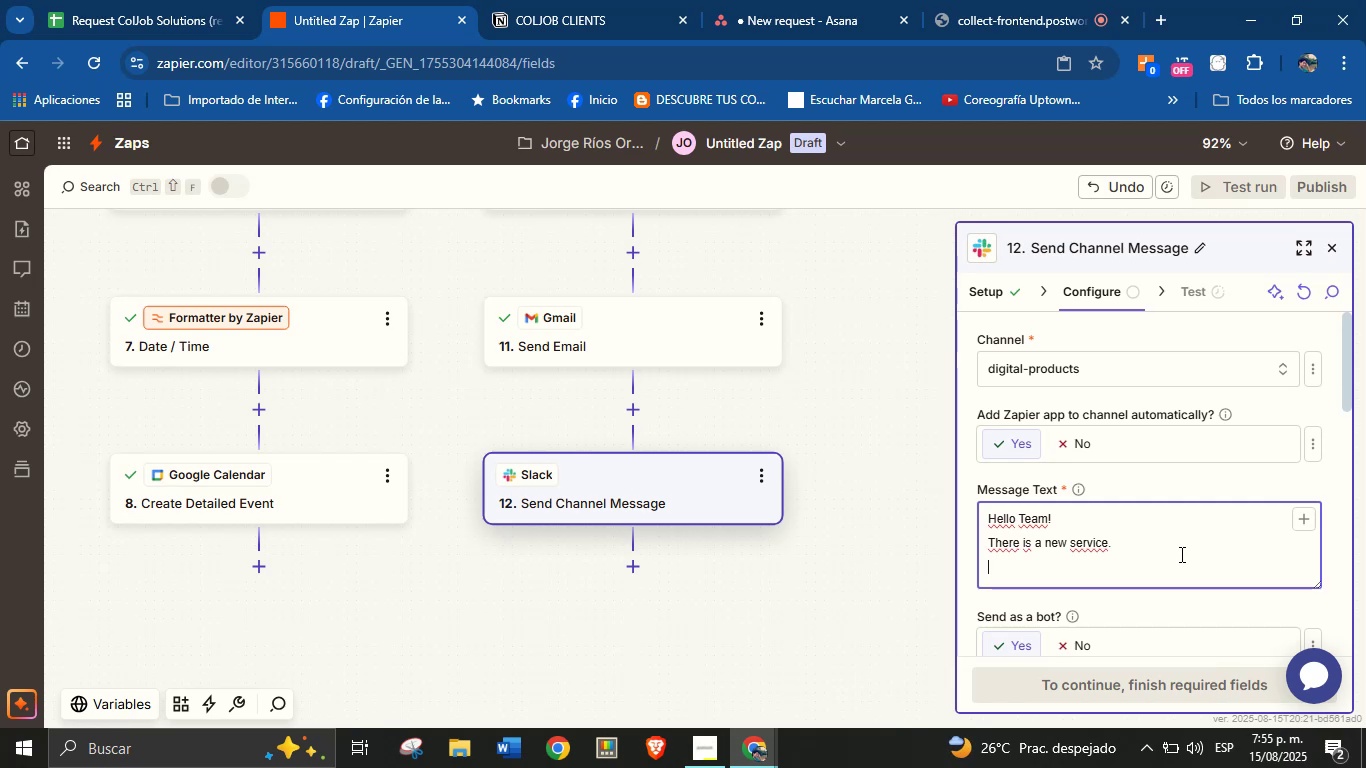 
wait(6.02)
 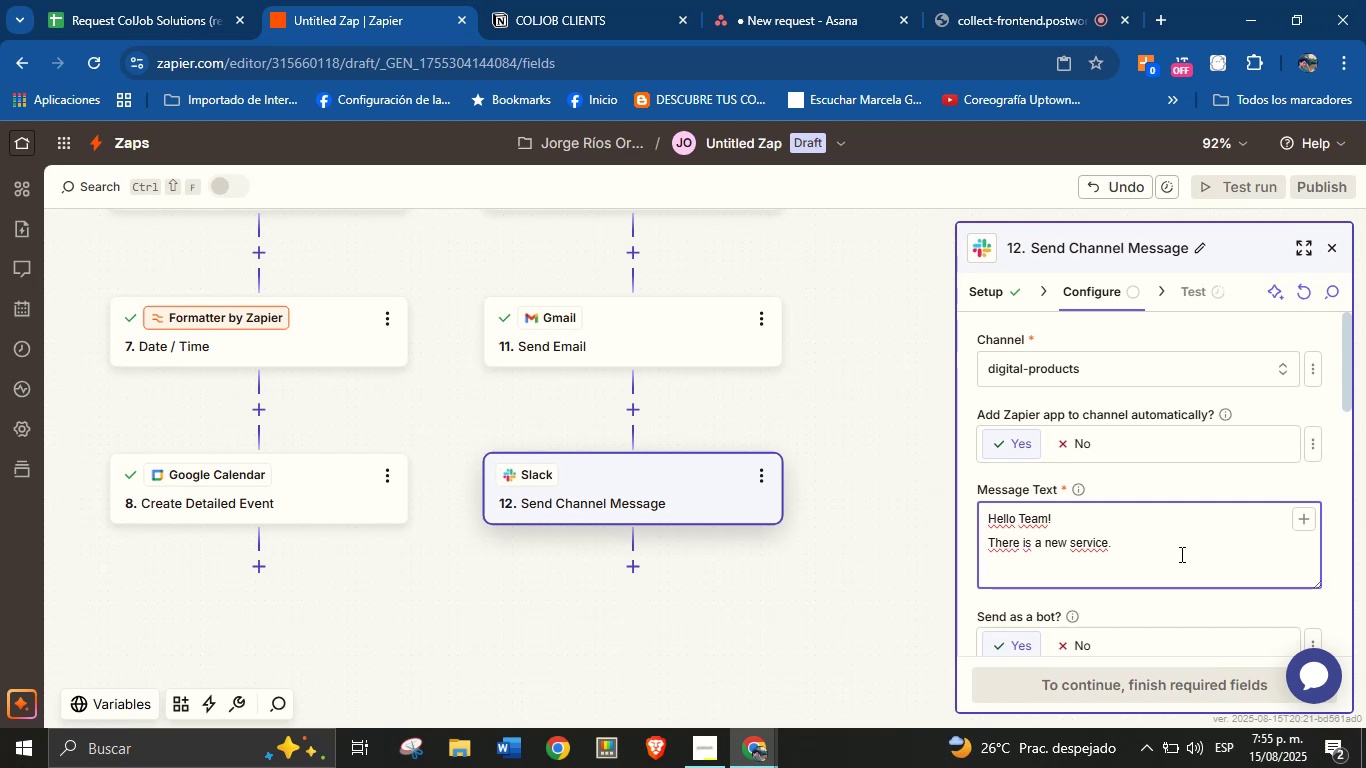 
key(CapsLock)
 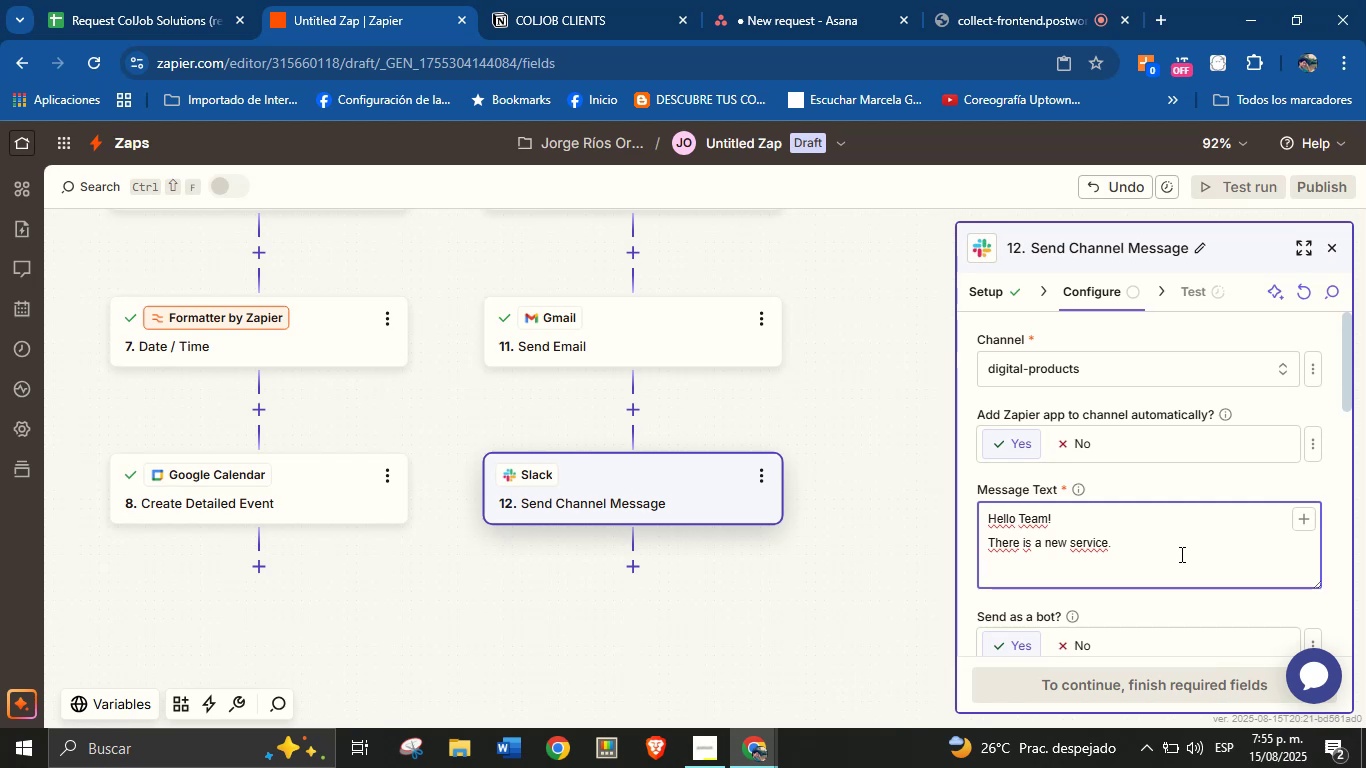 
wait(21.94)
 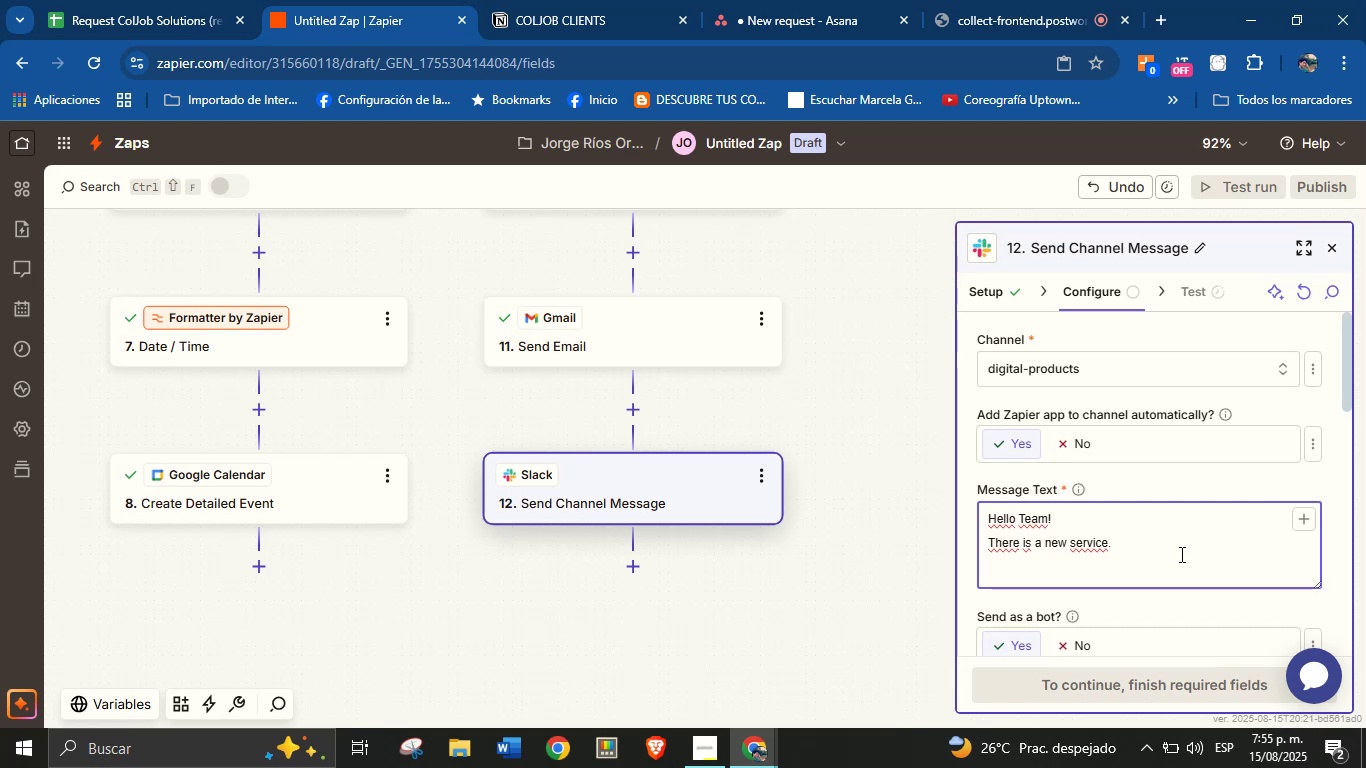 
type(View the details here>)
 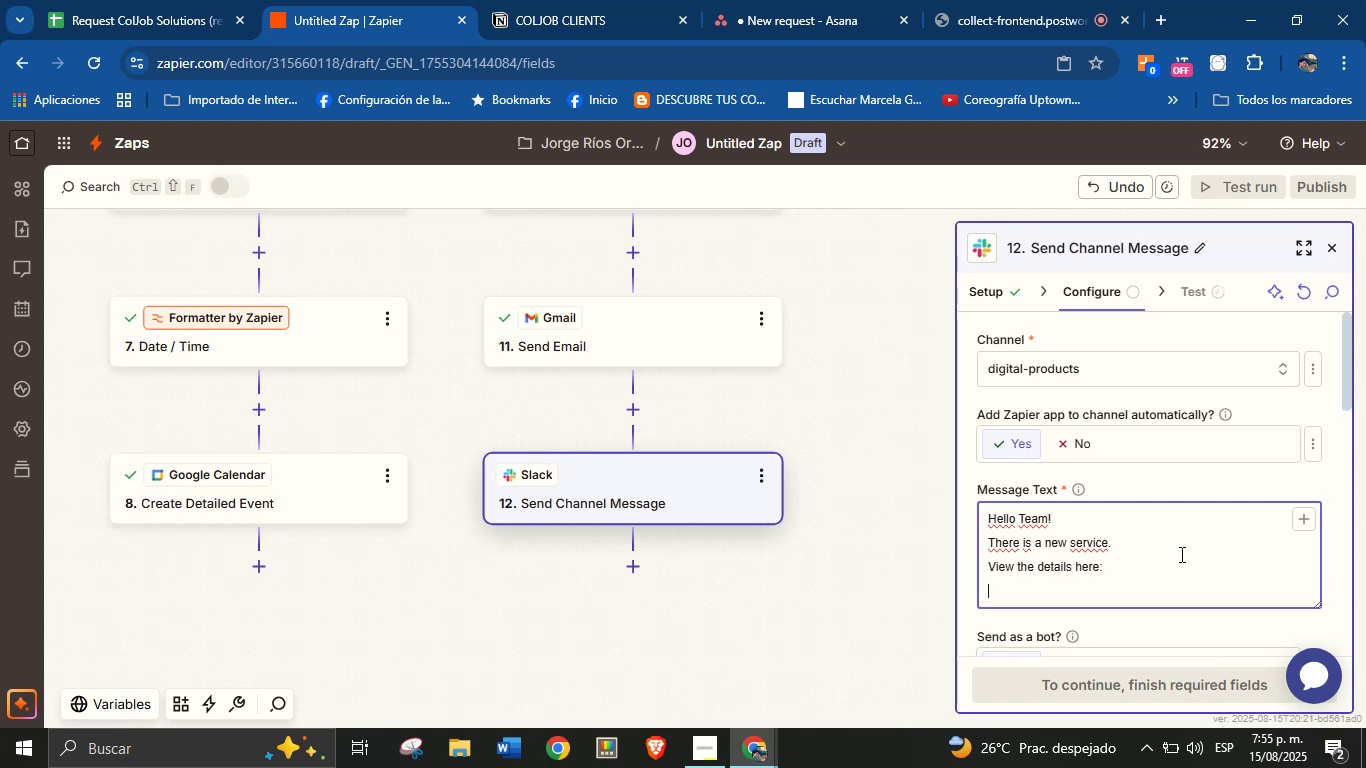 
key(Enter)
 